 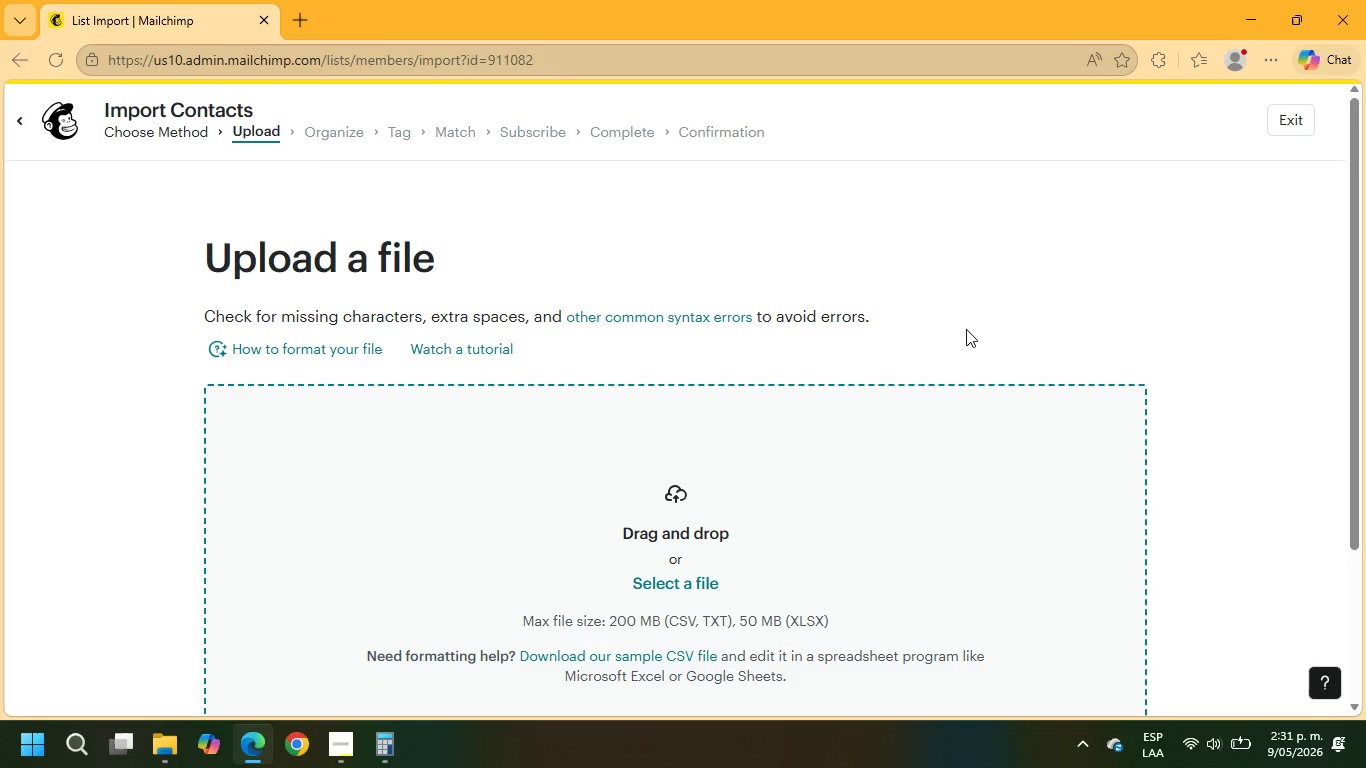 
left_click([689, 580])
 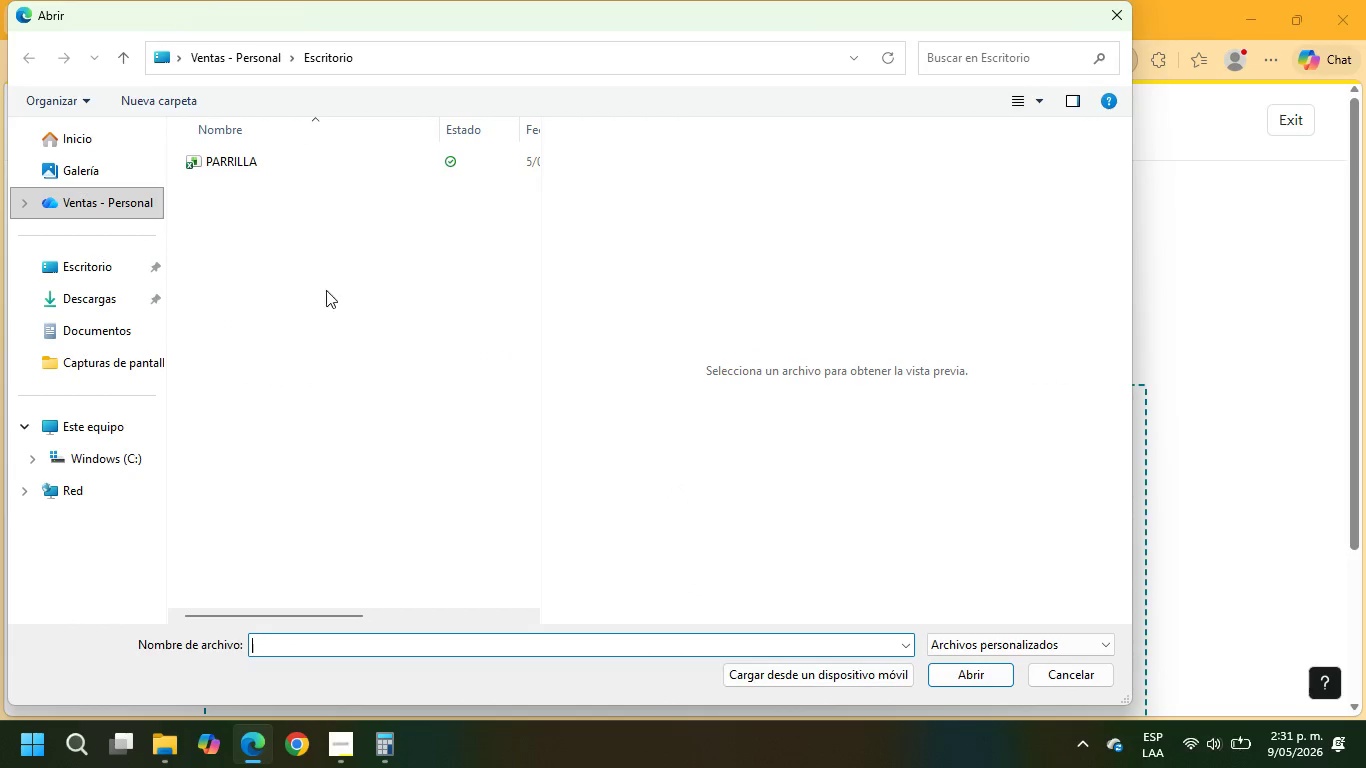 
left_click([100, 299])
 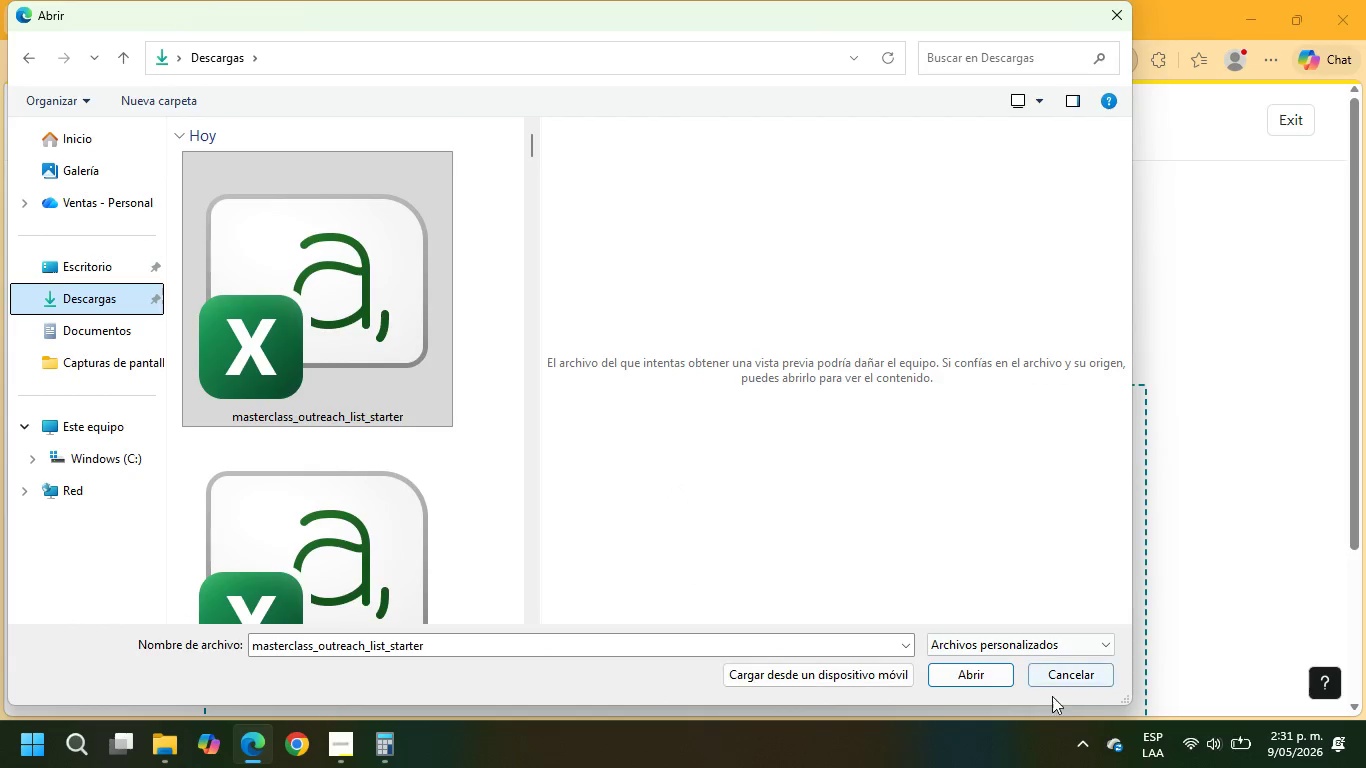 
left_click([974, 690])
 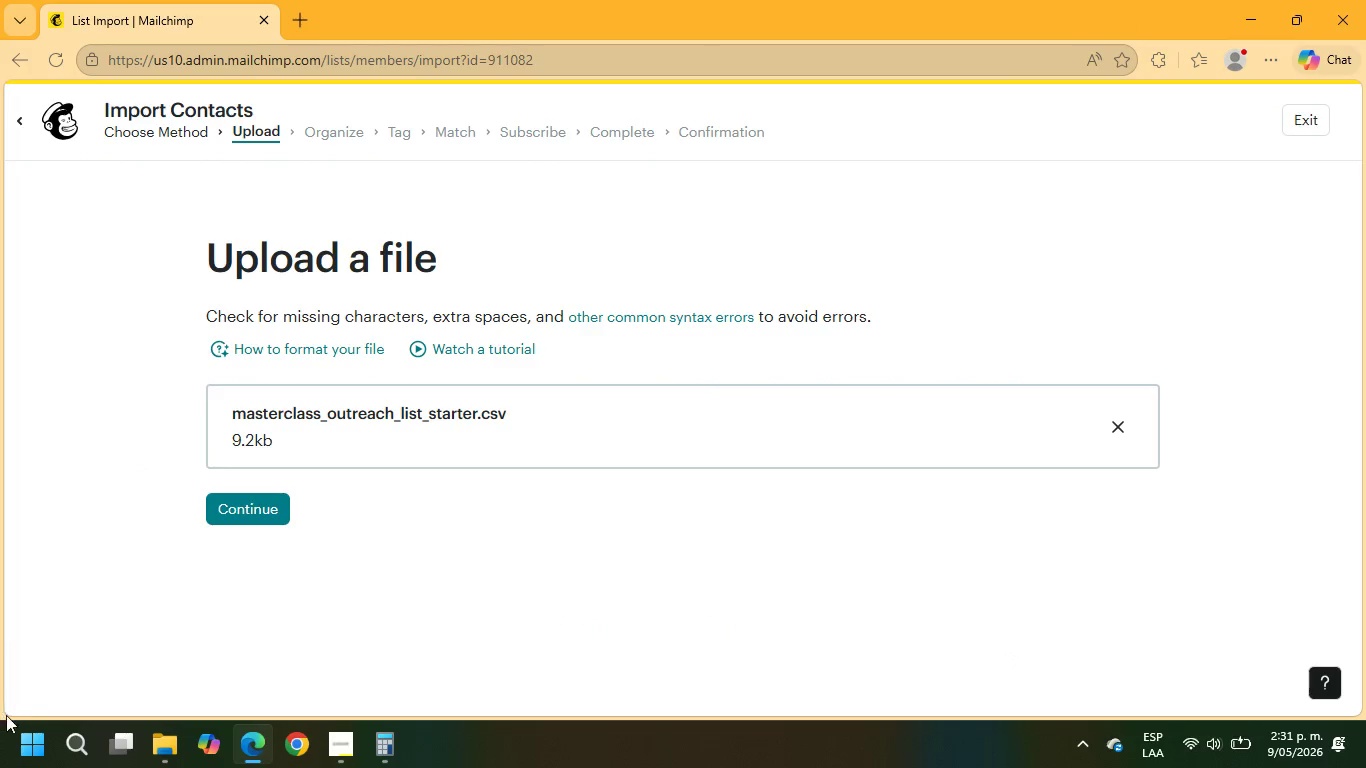 
left_click([282, 506])
 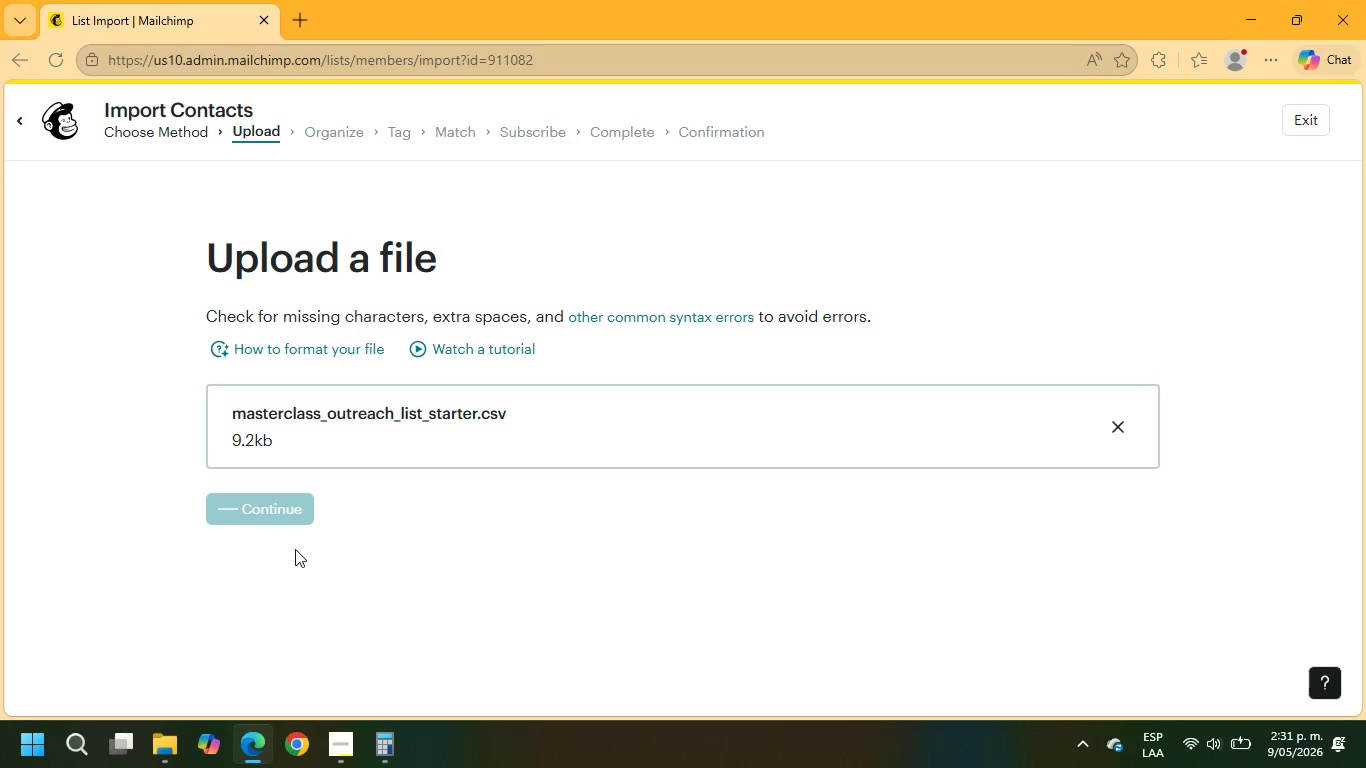 
mouse_move([249, 444])
 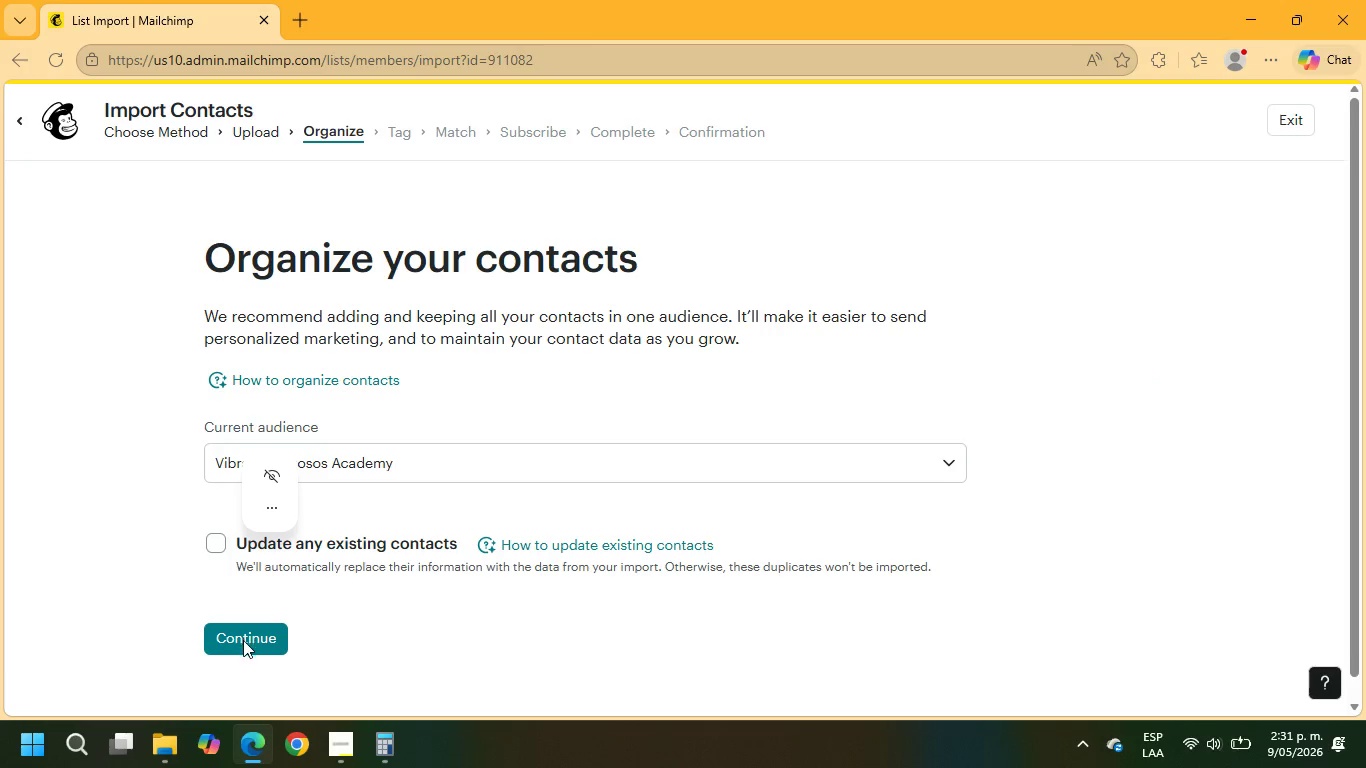 
left_click([218, 552])
 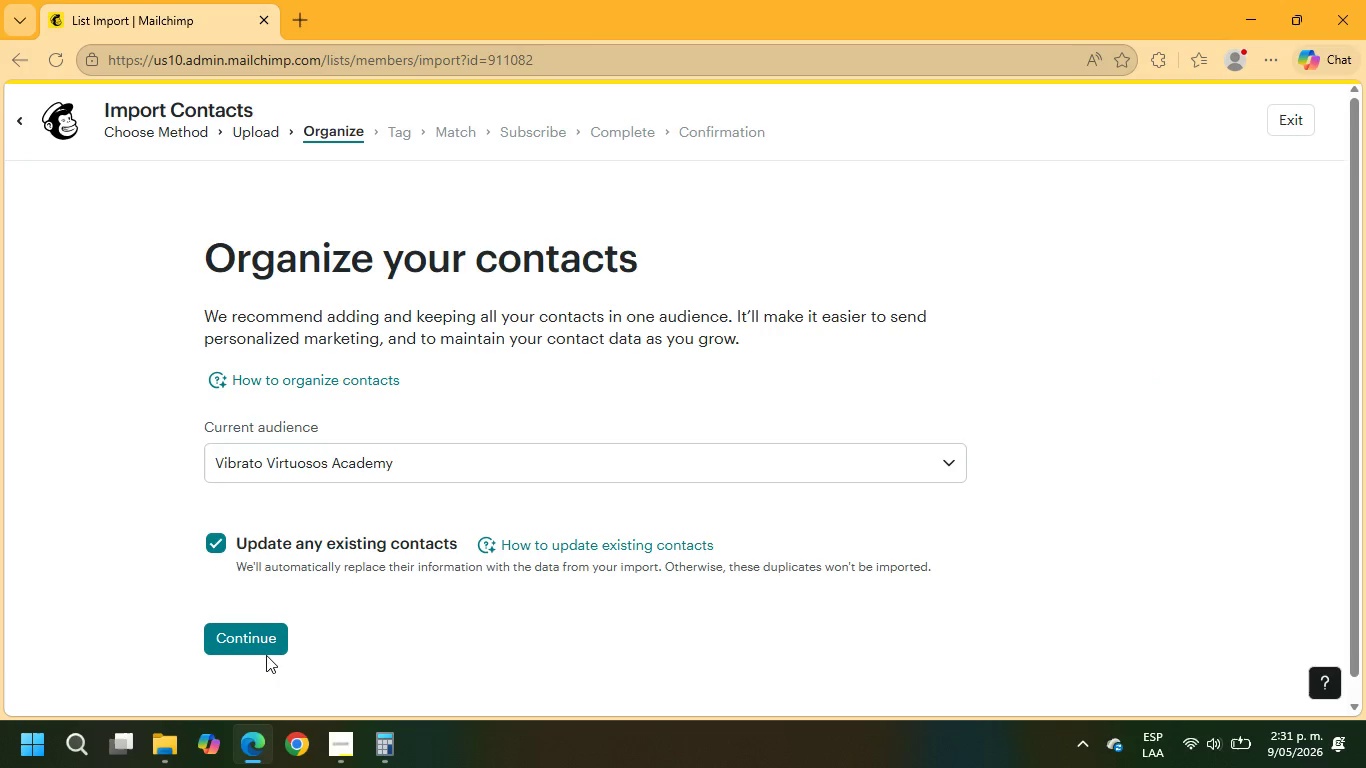 
left_click([268, 638])
 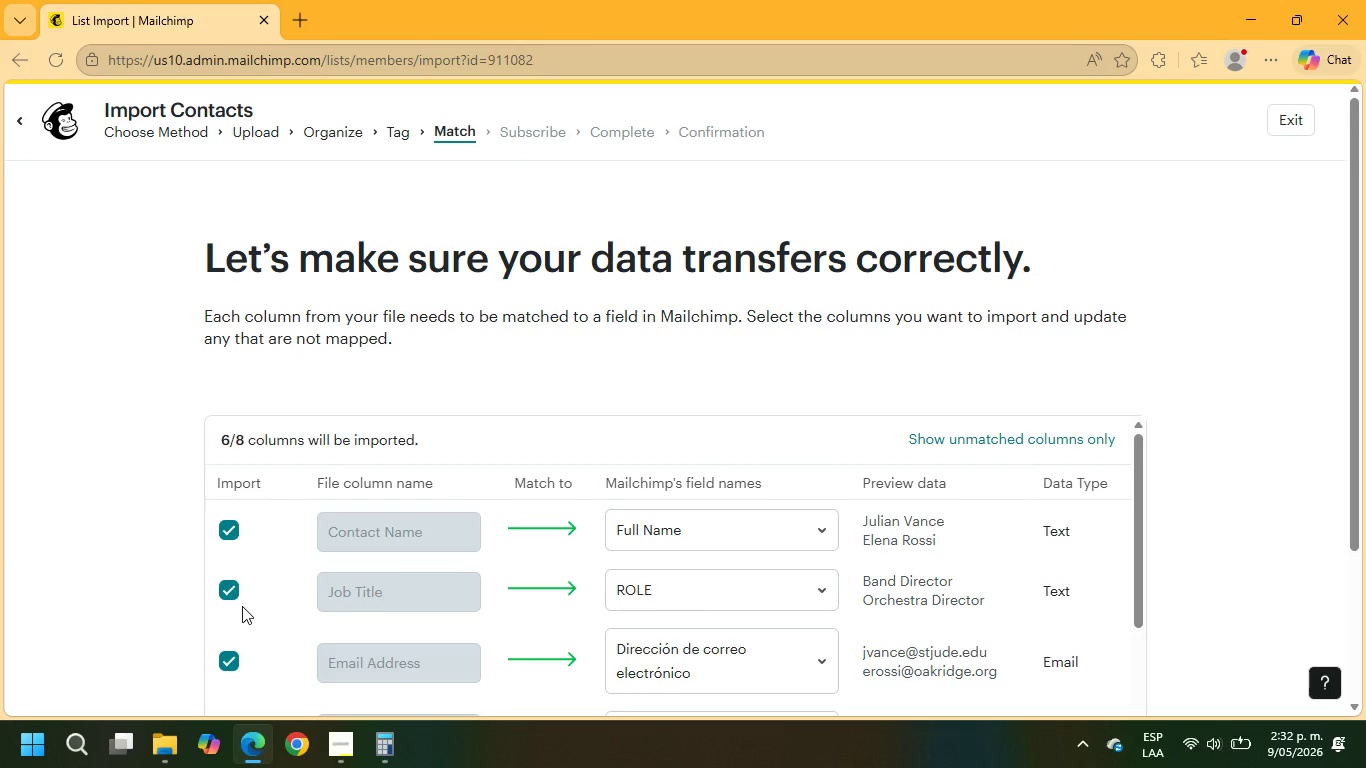 
wait(48.73)
 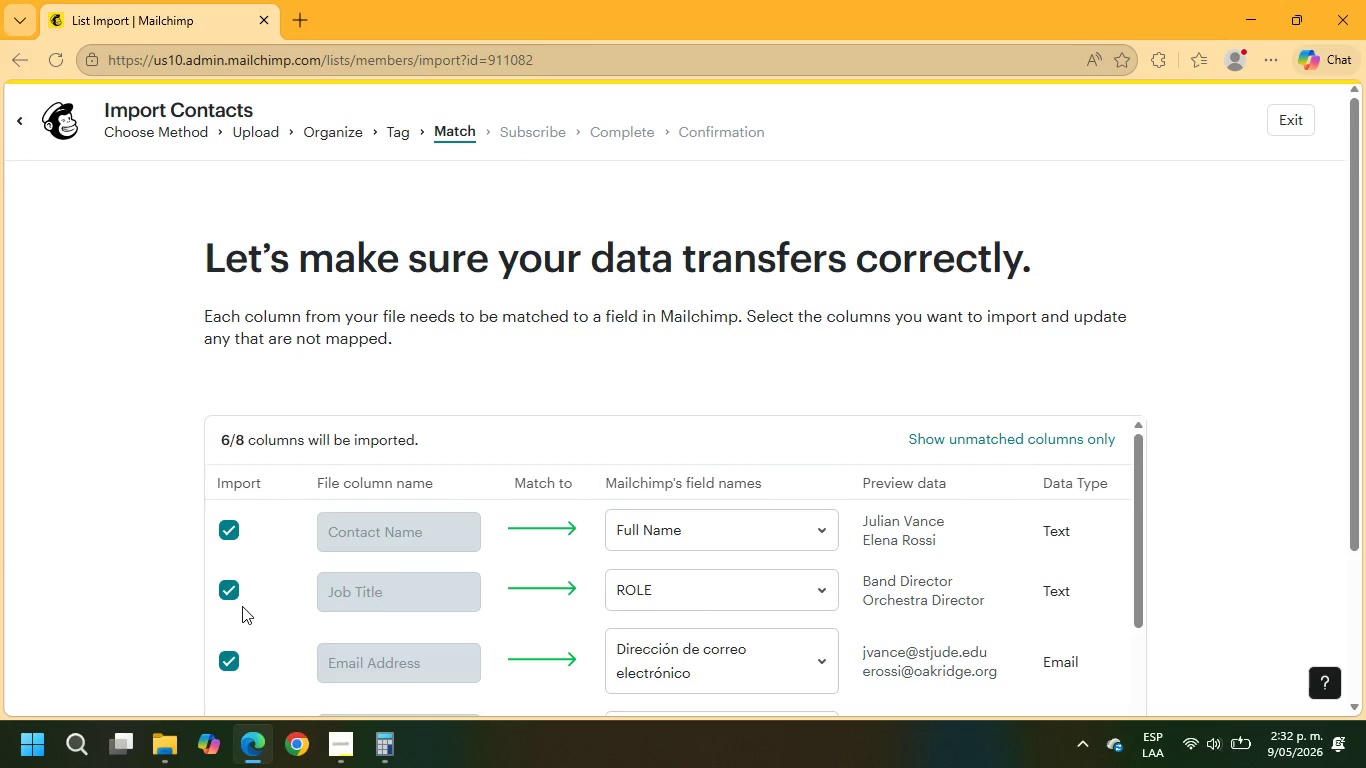 
scroll: coordinate [777, 455], scroll_direction: down, amount: 1.0
 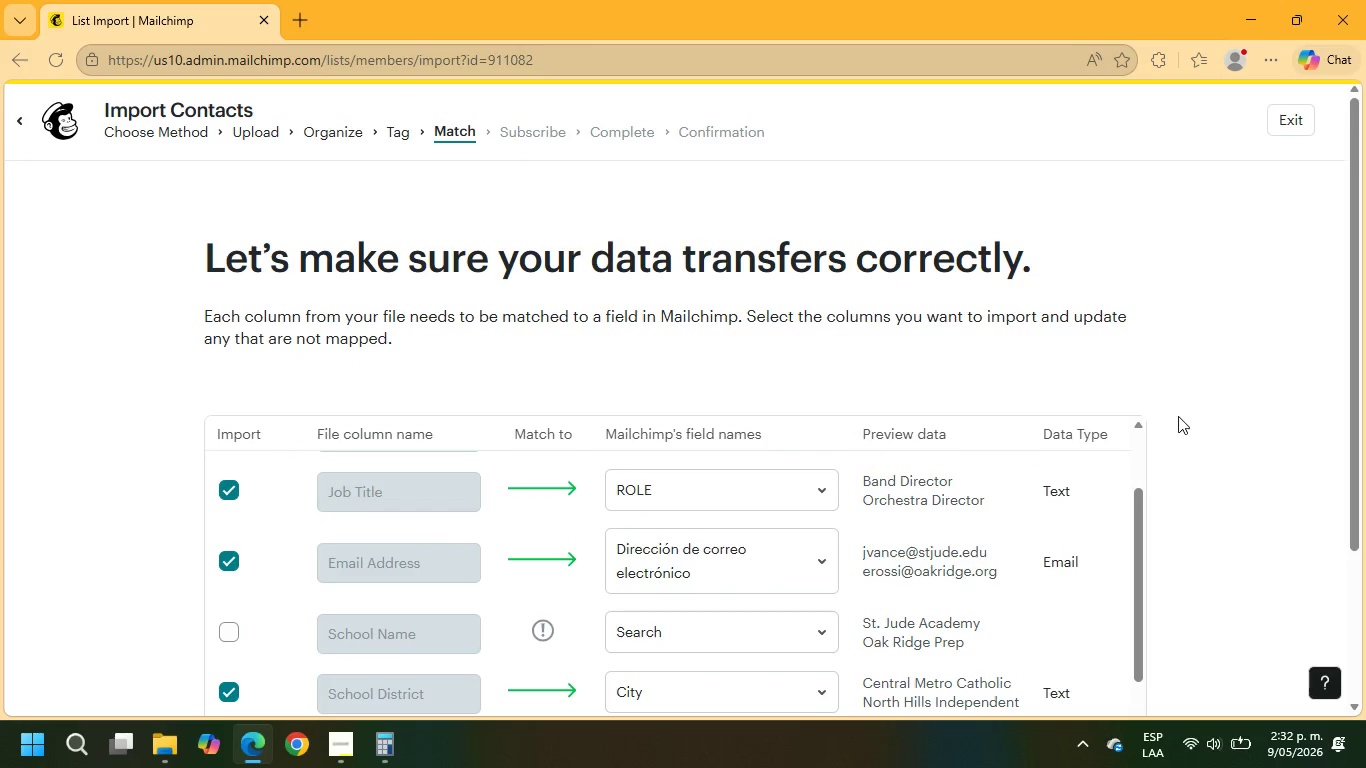 
scroll: coordinate [1175, 431], scroll_direction: up, amount: 5.0
 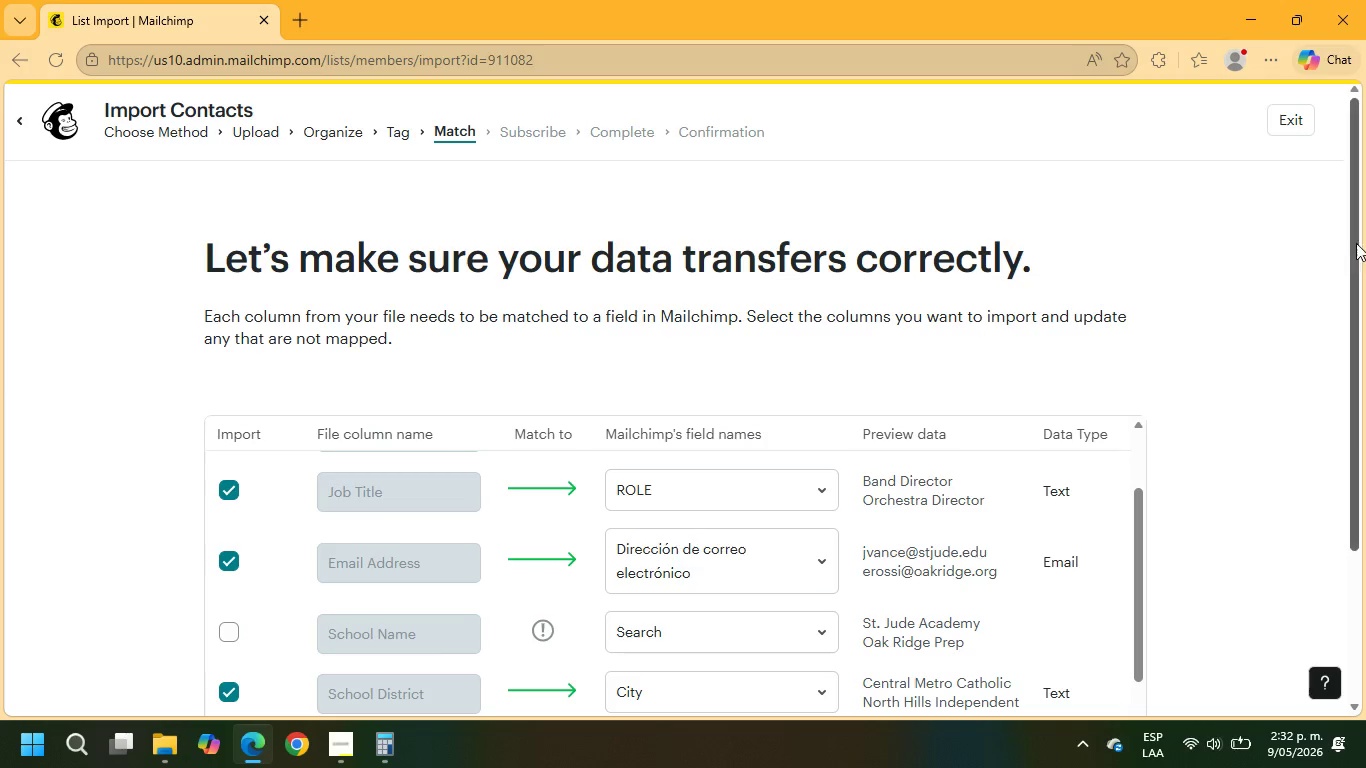 
left_click_drag(start_coordinate=[1350, 237], to_coordinate=[1365, 390])
 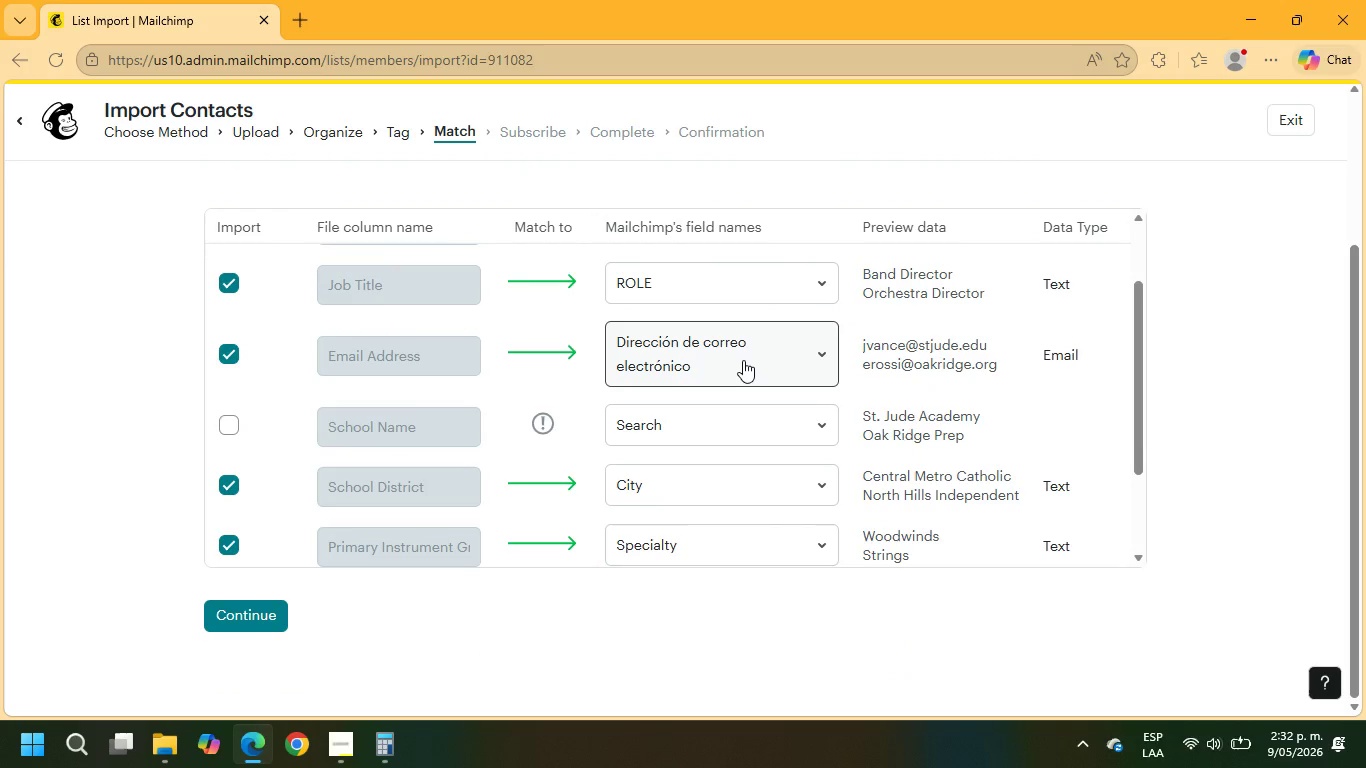 
scroll: coordinate [740, 364], scroll_direction: up, amount: 1.0
 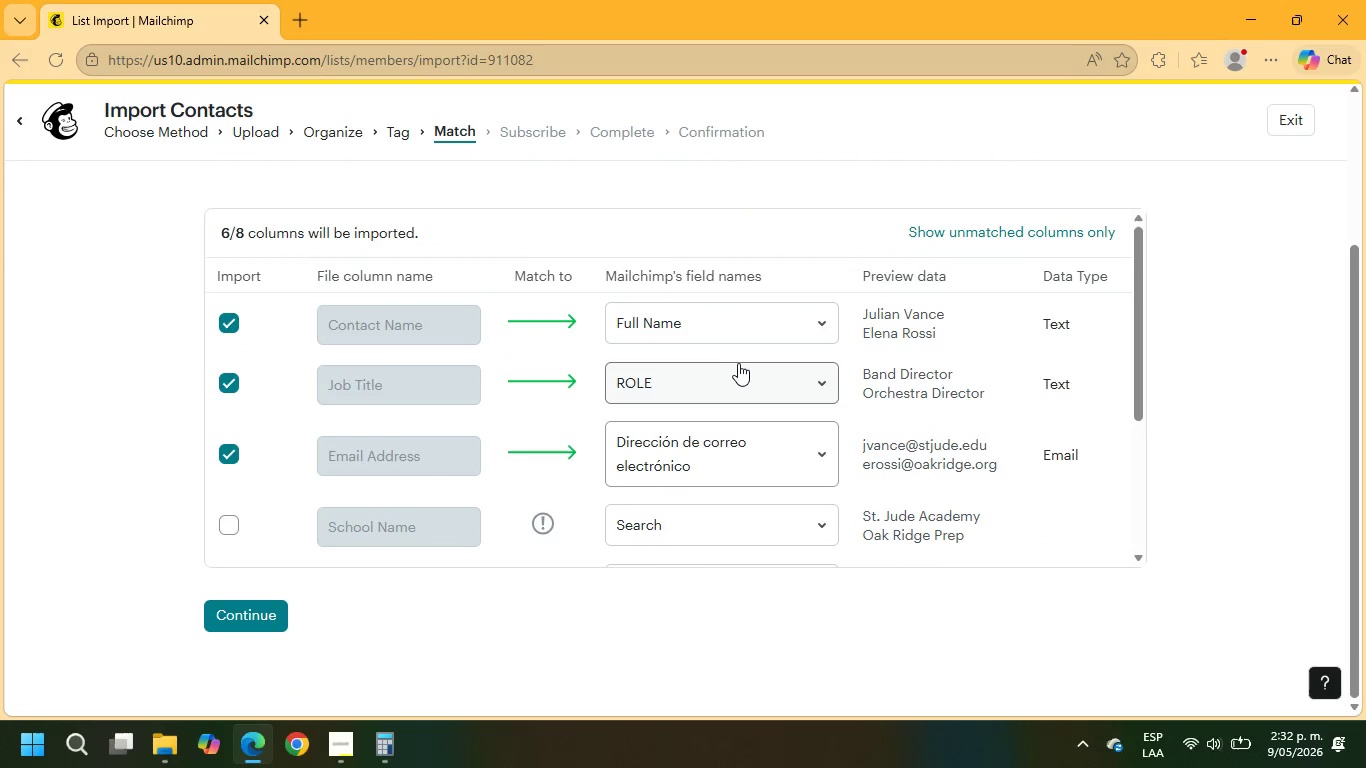 
left_click([738, 366])
 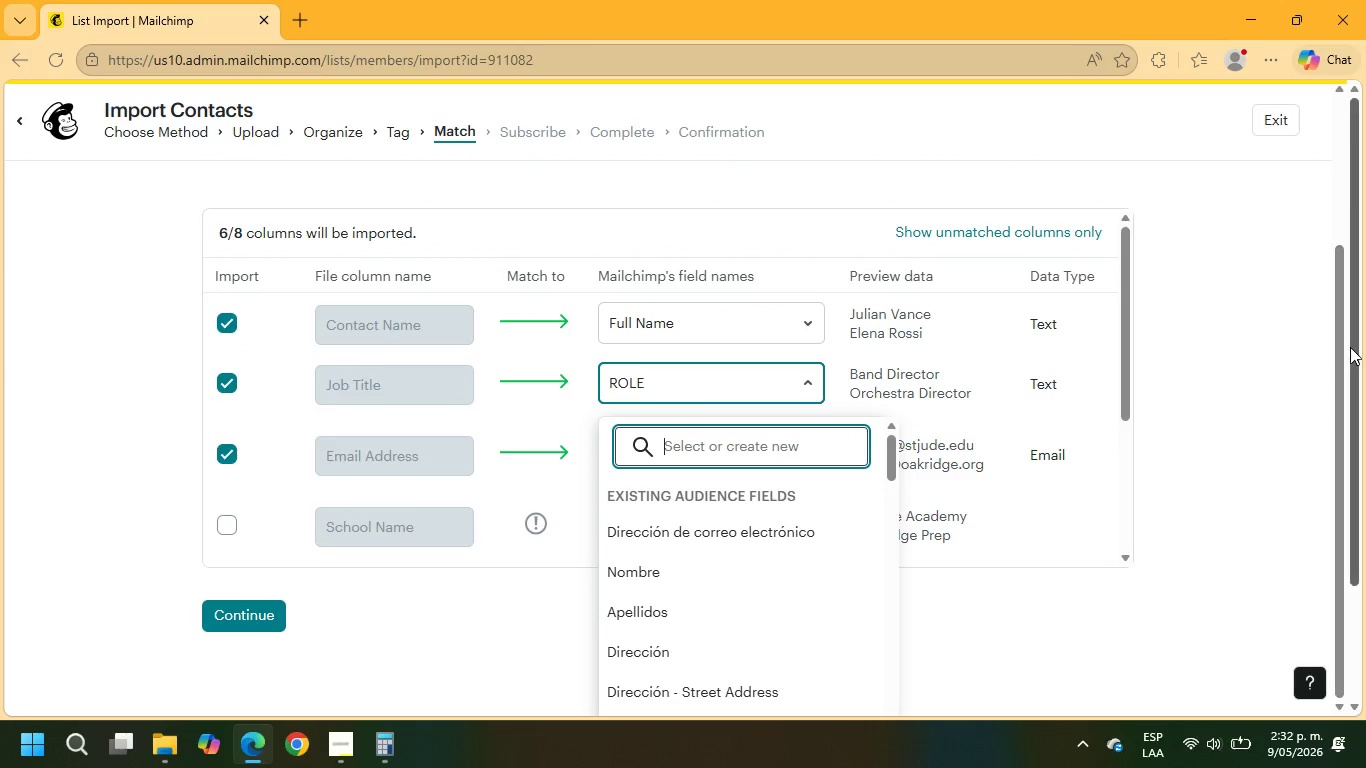 
left_click_drag(start_coordinate=[1338, 341], to_coordinate=[1338, 375])
 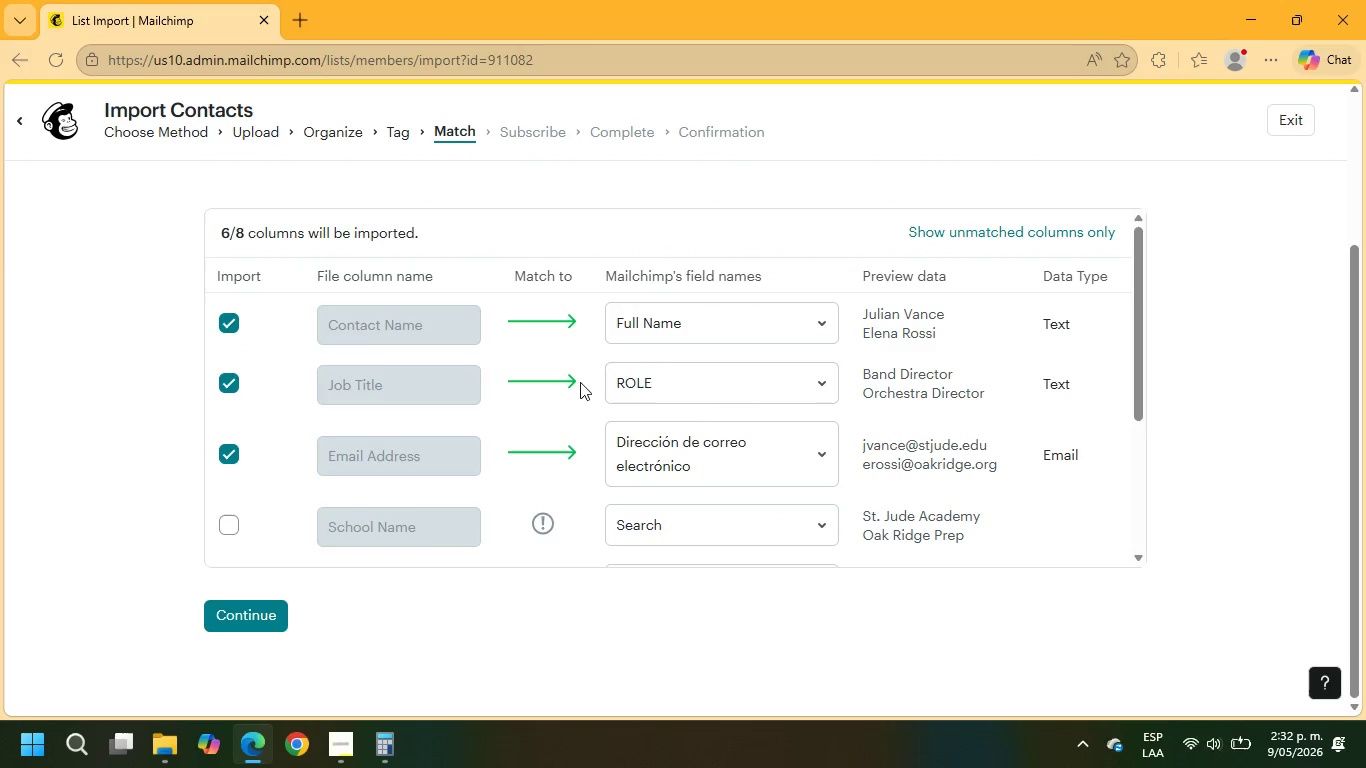 
left_click([674, 376])
 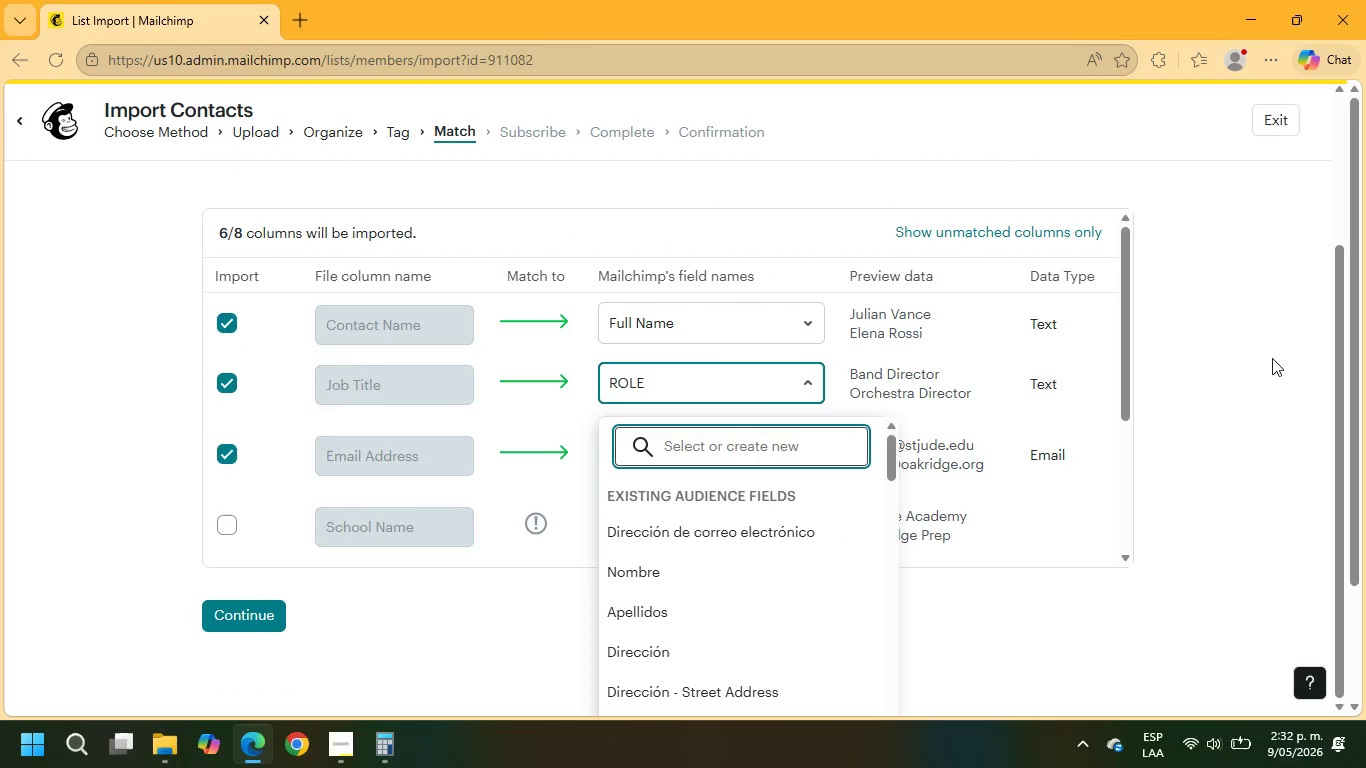 
scroll: coordinate [733, 573], scroll_direction: down, amount: 46.0
 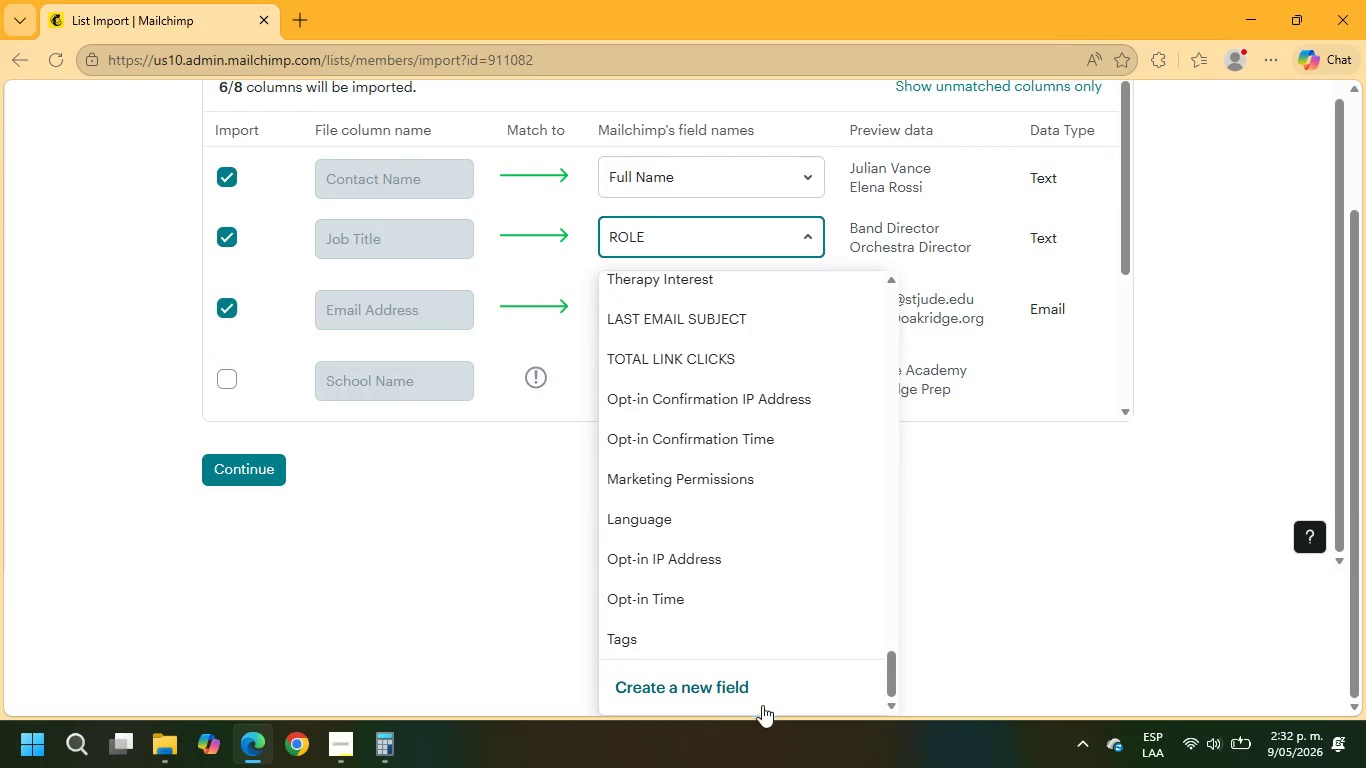 
left_click([726, 690])
 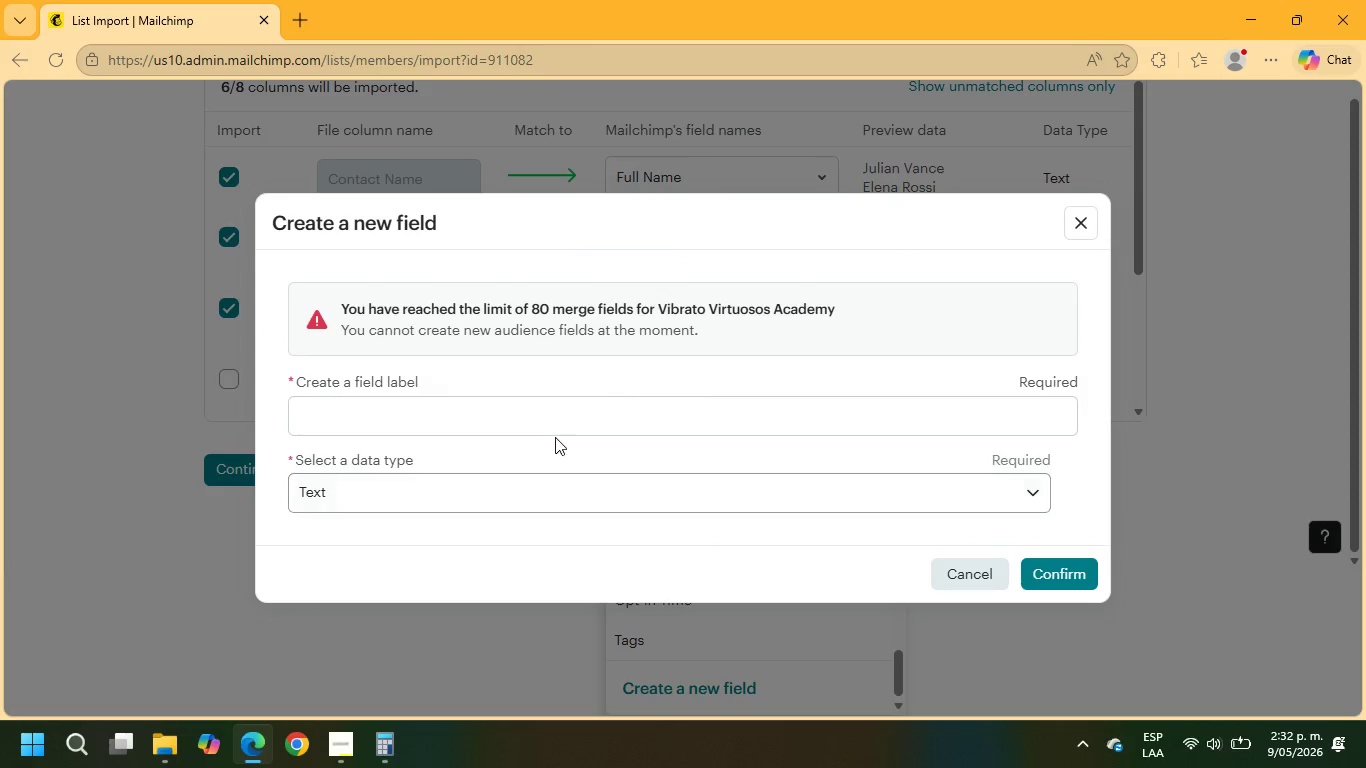 
left_click([533, 424])
 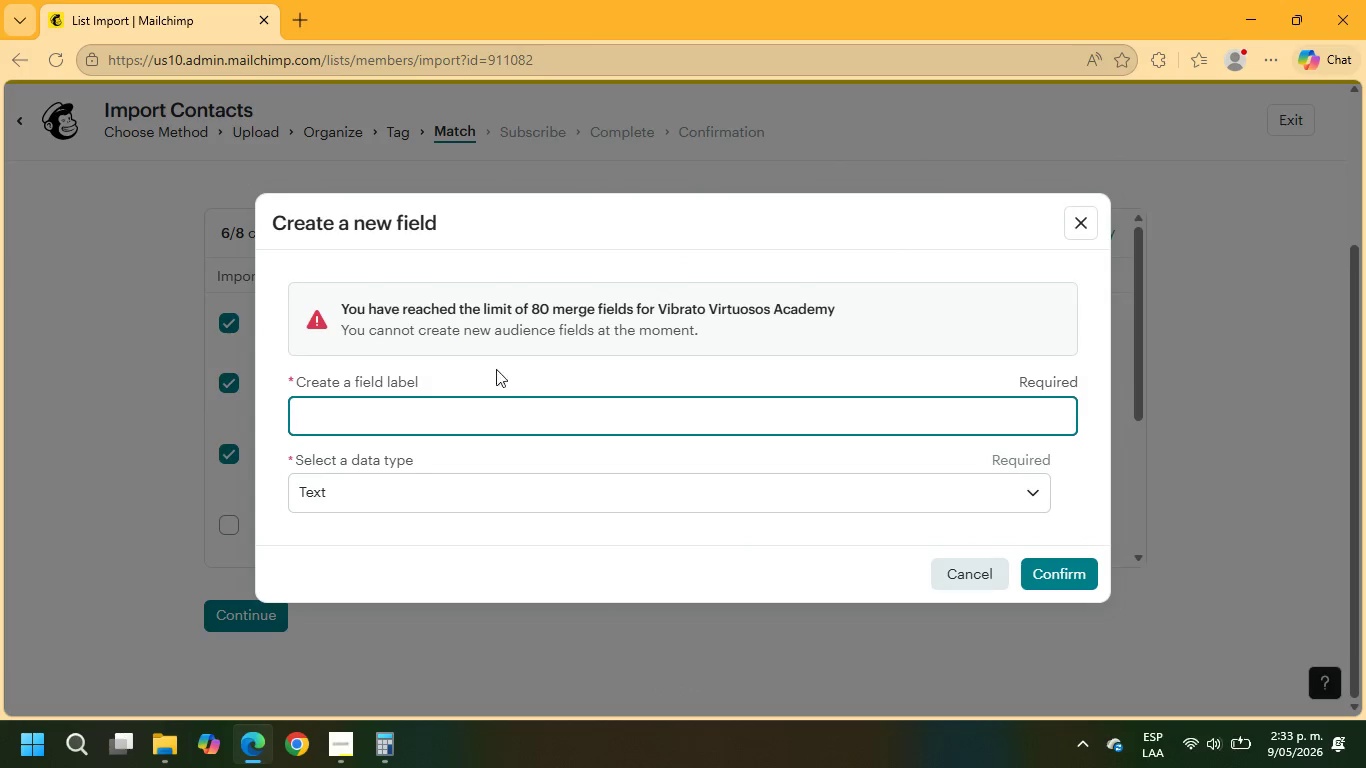 
wait(8.72)
 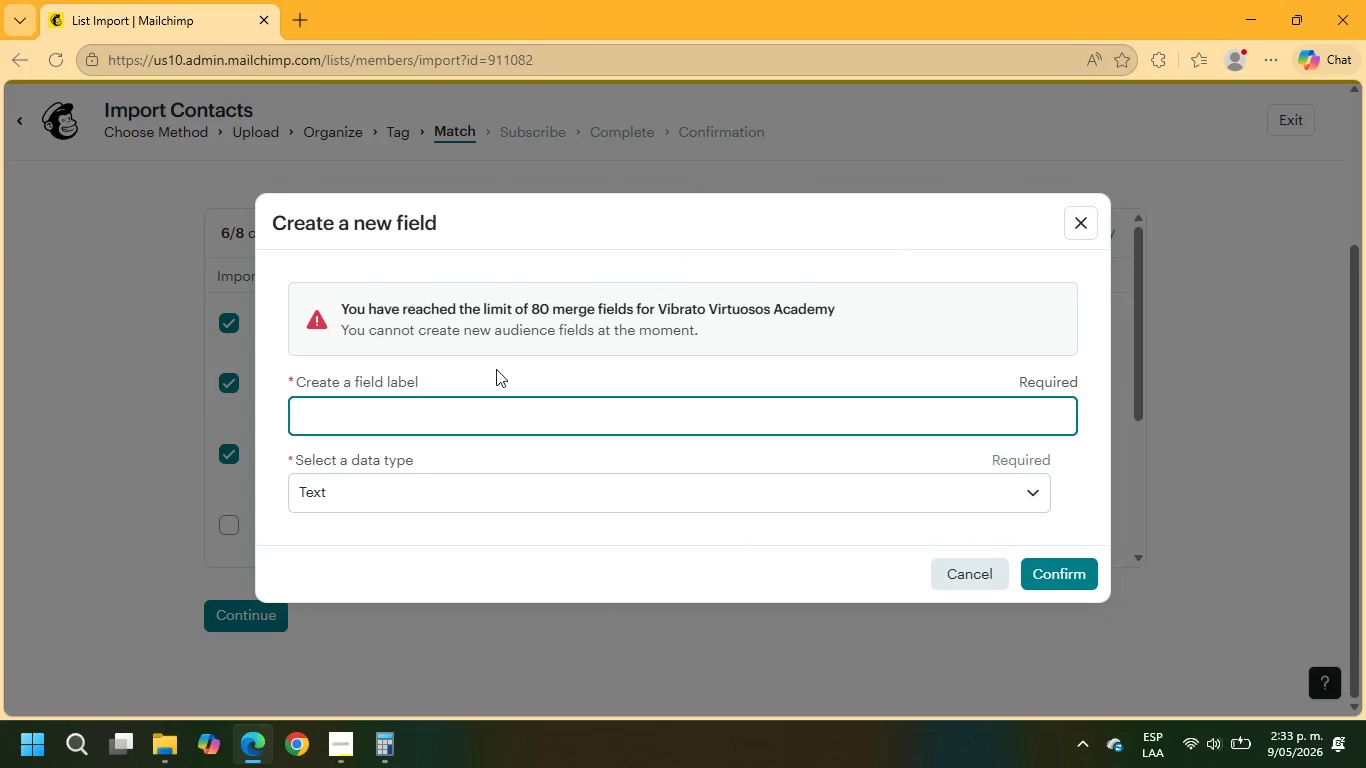 
left_click([1093, 224])
 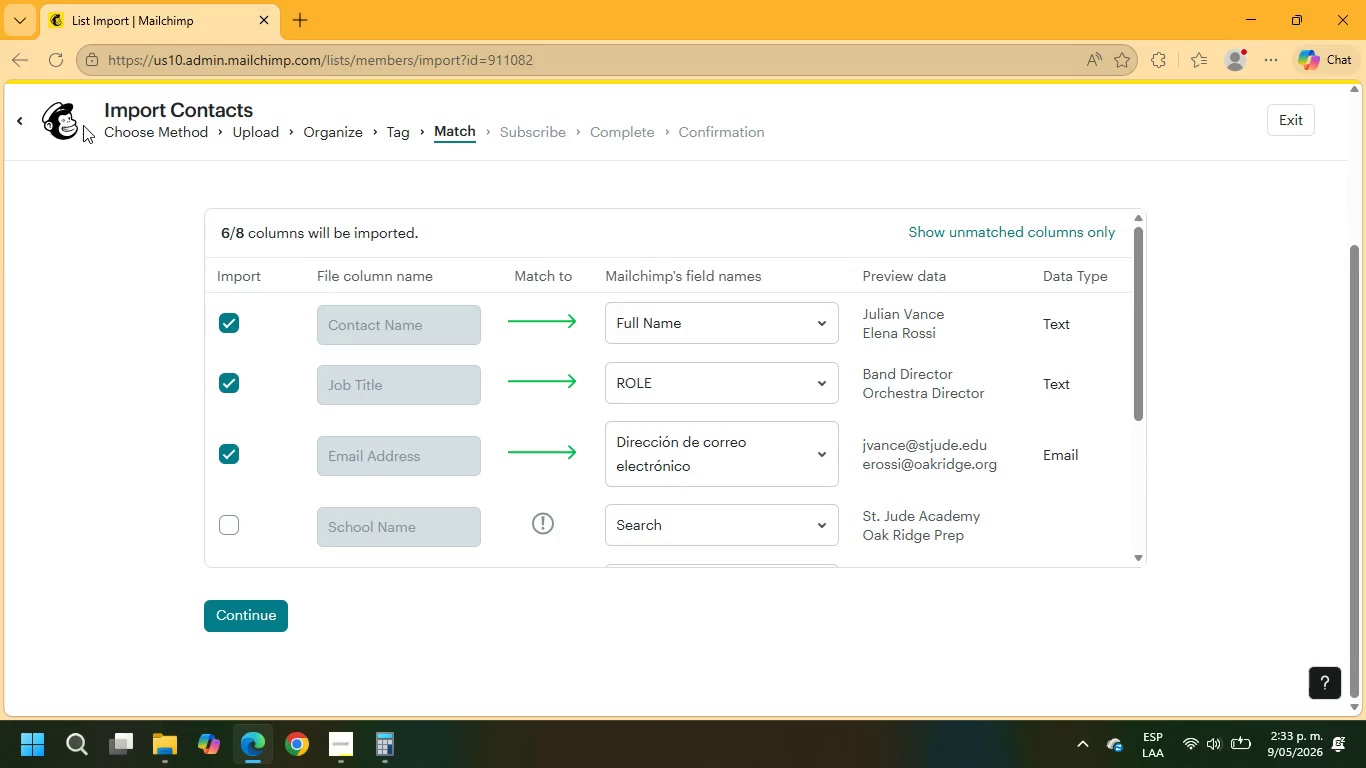 
scroll: coordinate [737, 389], scroll_direction: down, amount: 1.0
 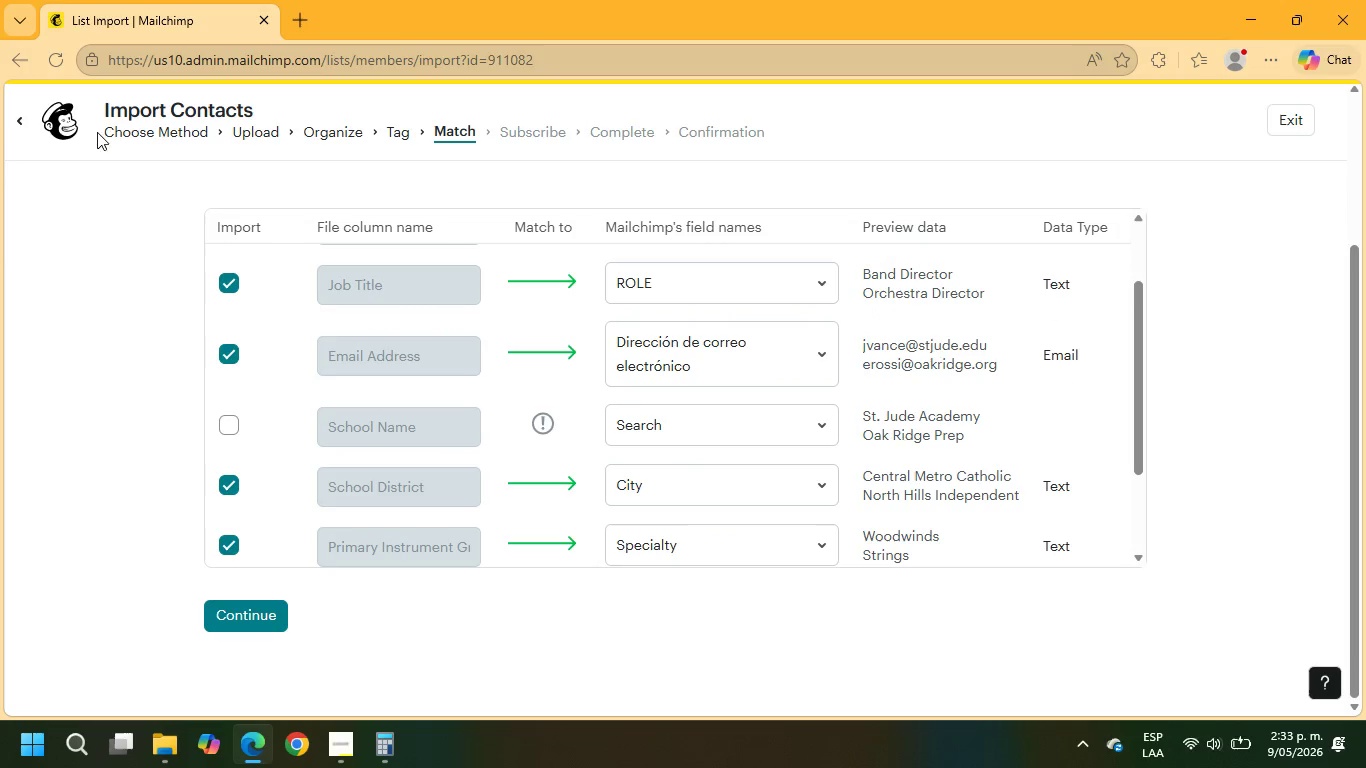 
left_click([60, 120])
 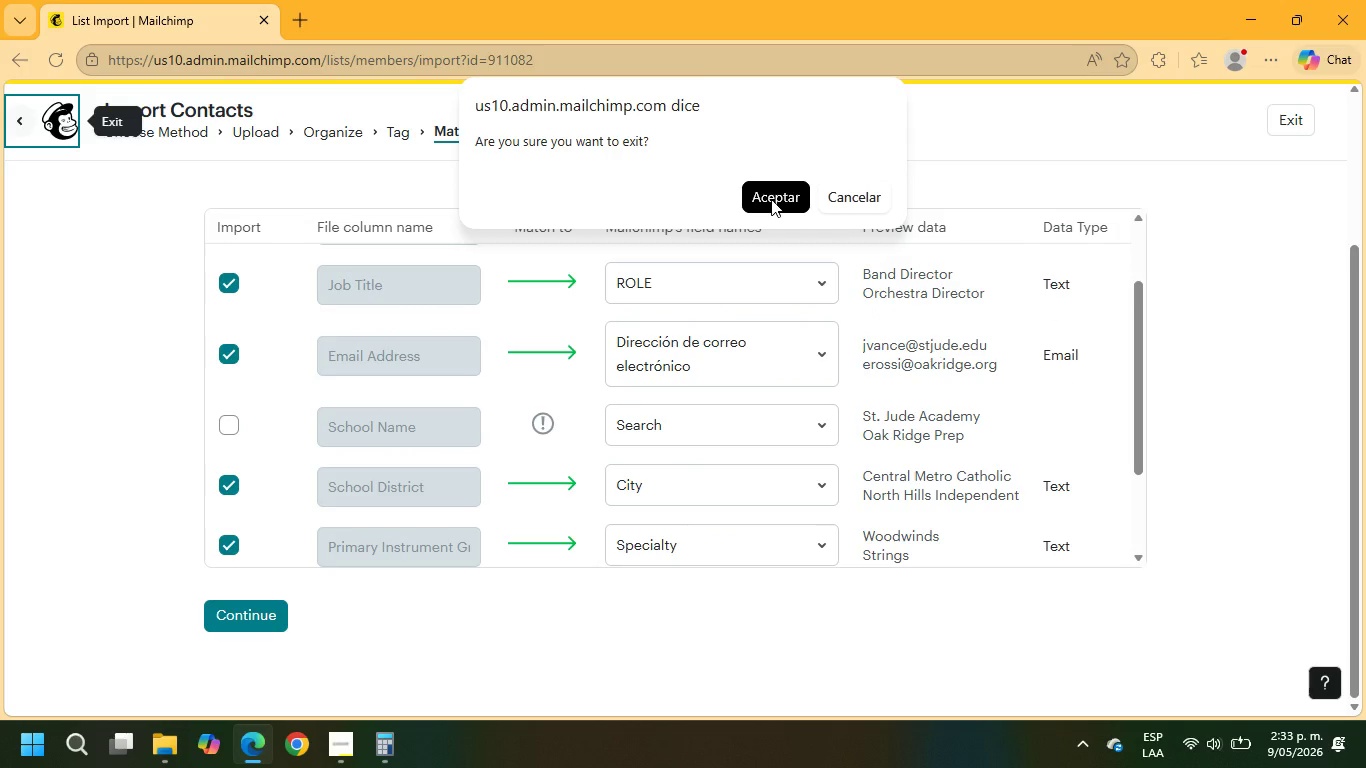 
left_click([1293, 119])
 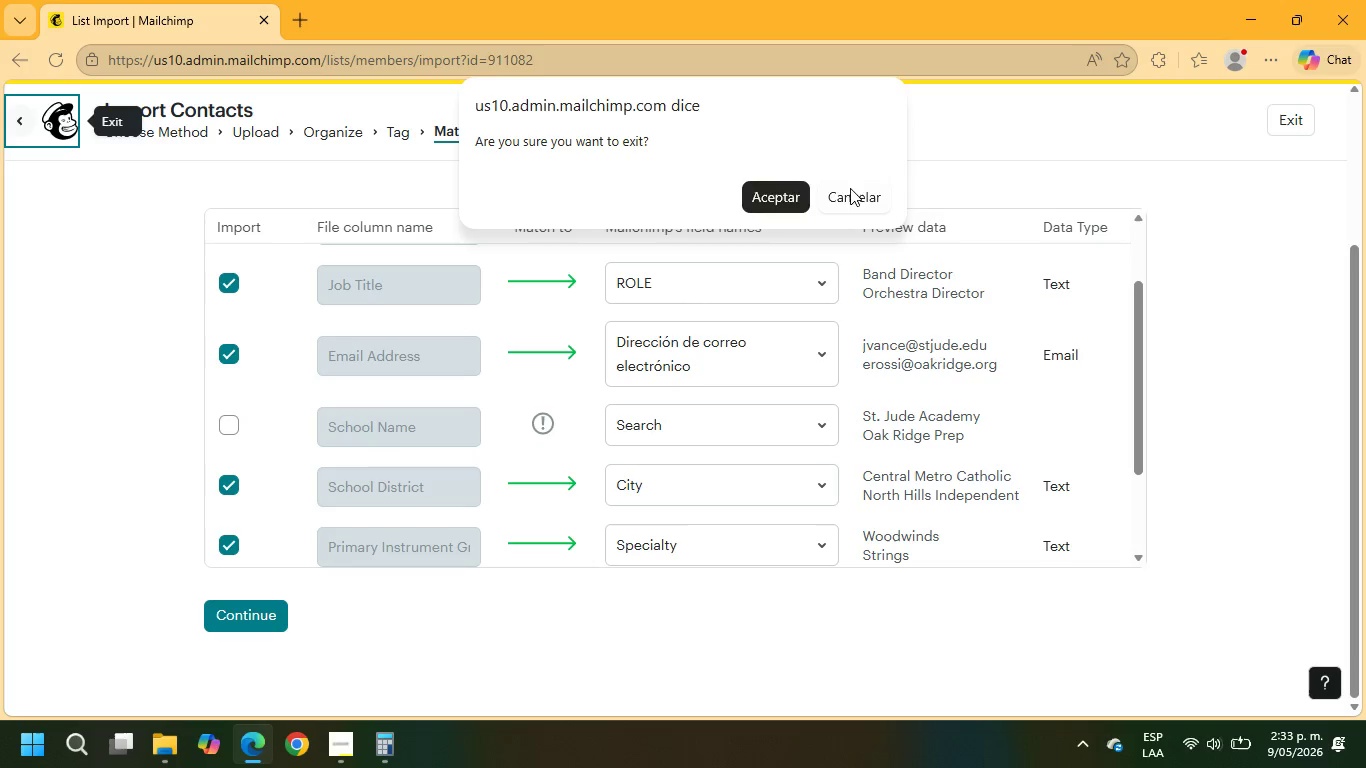 
left_click([762, 190])
 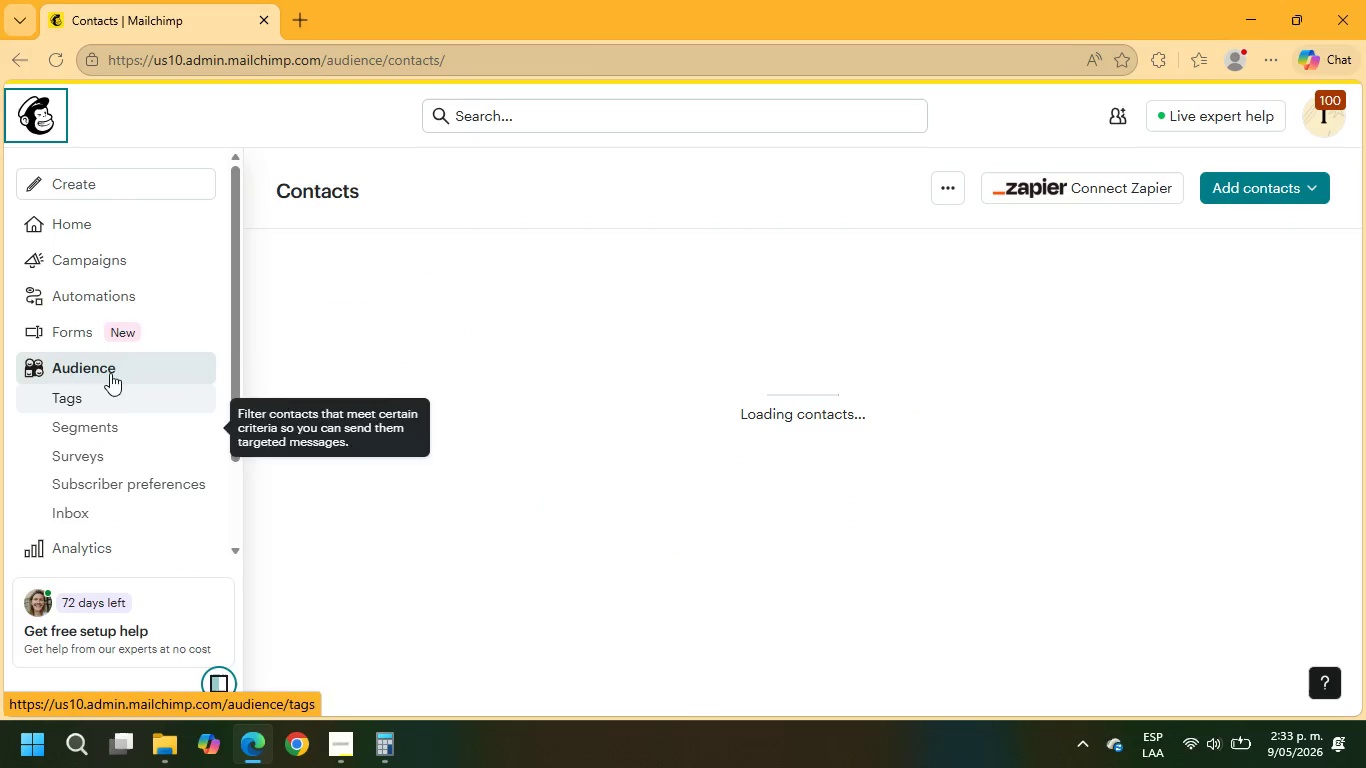 
left_click([932, 195])
 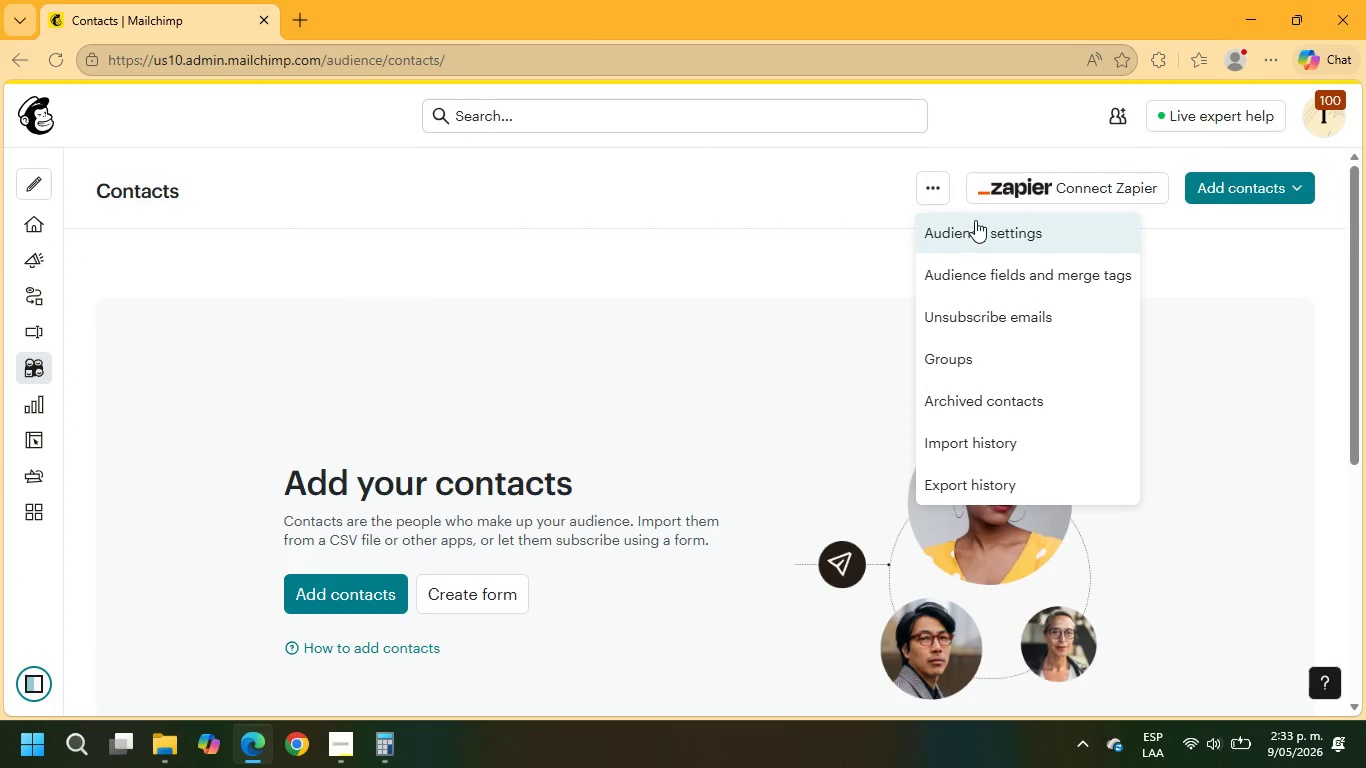 
left_click([982, 268])
 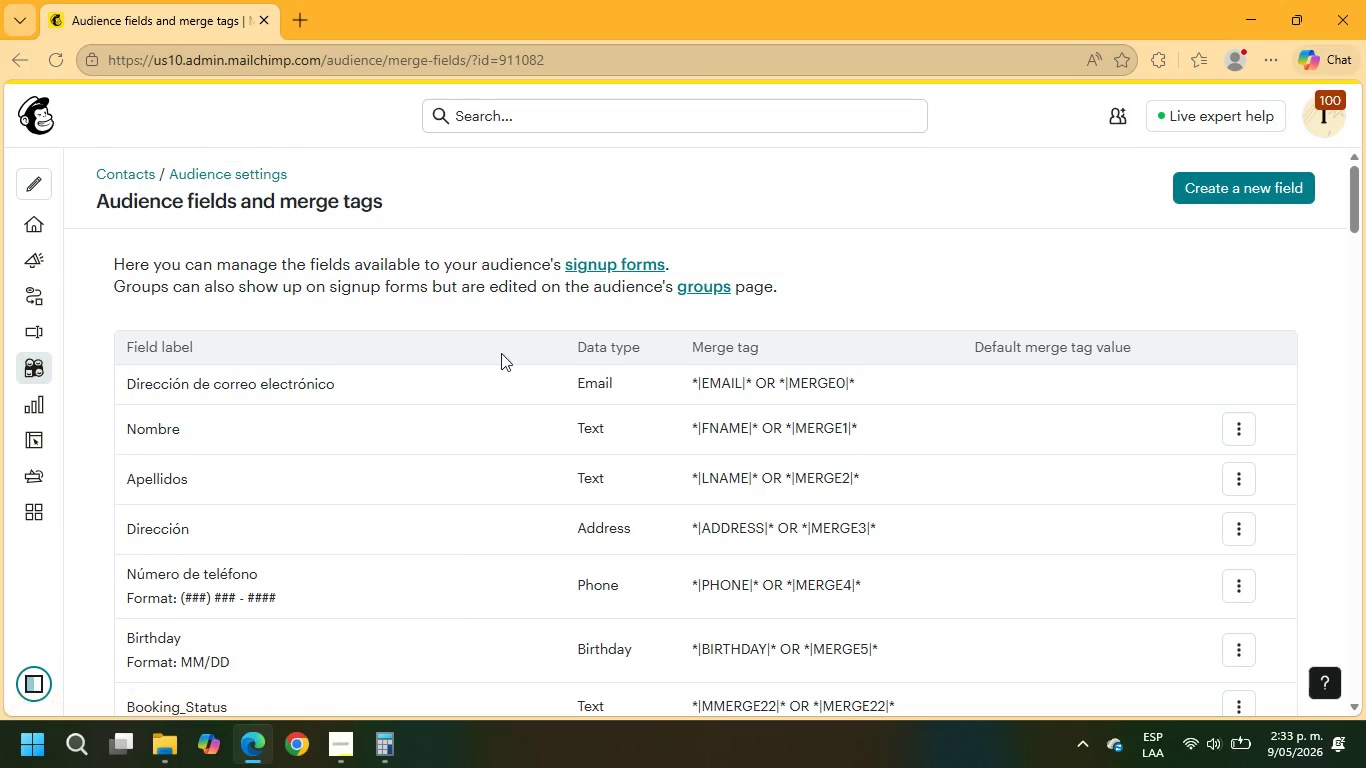 
scroll: coordinate [276, 404], scroll_direction: down, amount: 3.0
 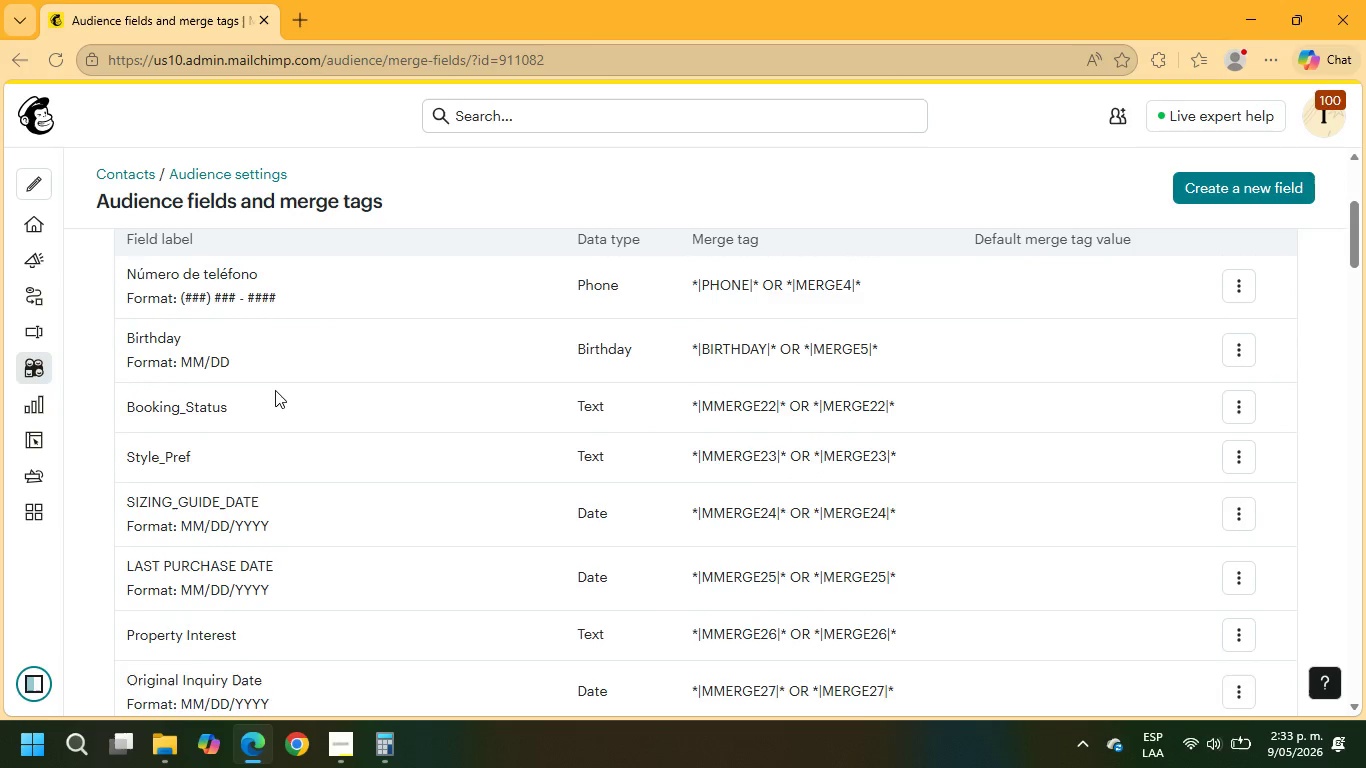 
scroll: coordinate [275, 390], scroll_direction: up, amount: 1.0
 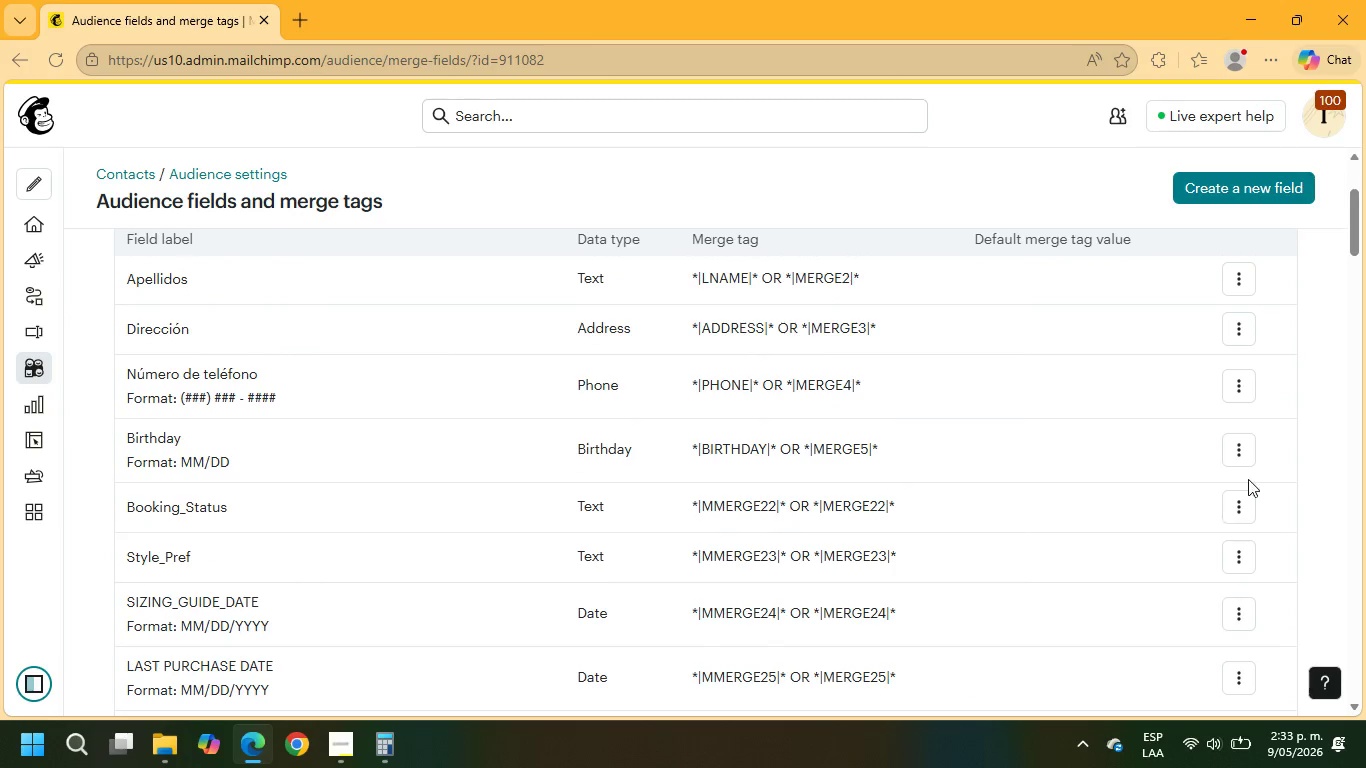 
left_click([1246, 448])
 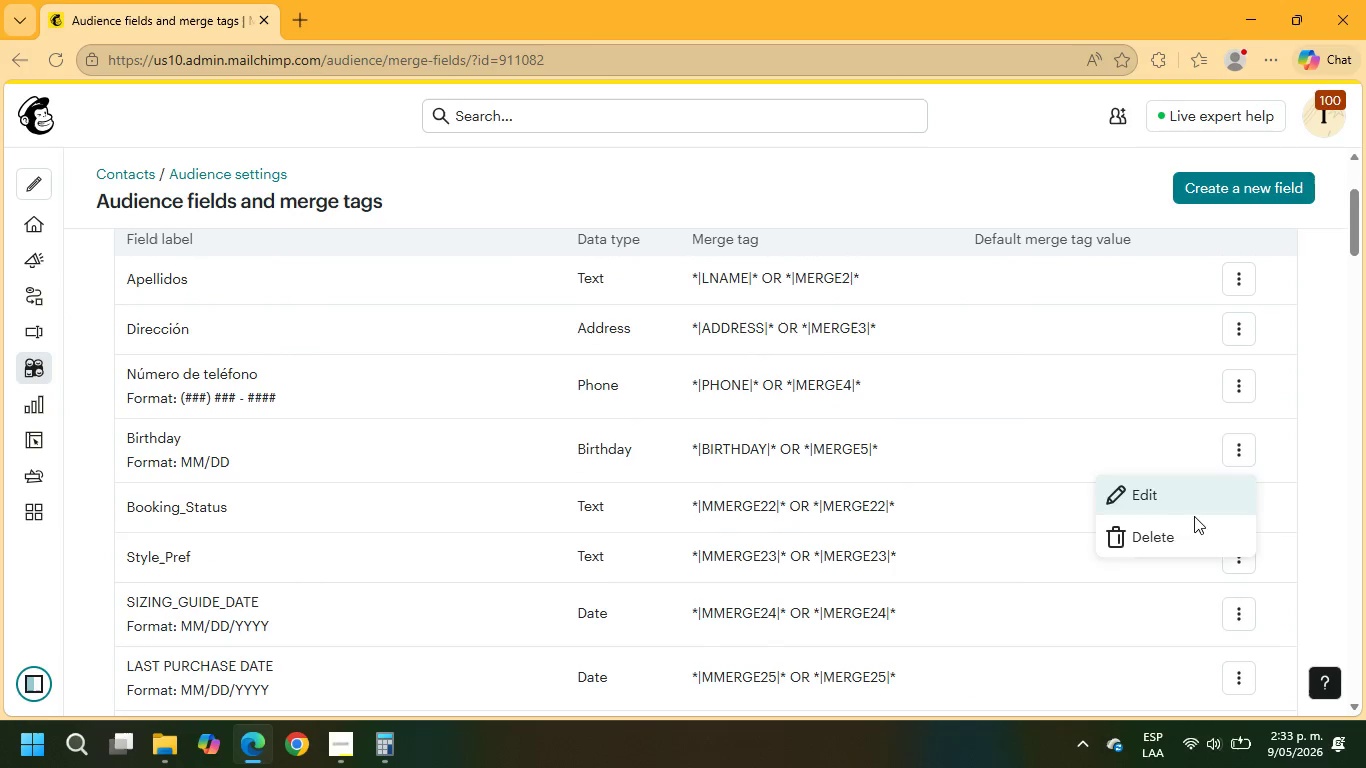 
left_click([1166, 537])
 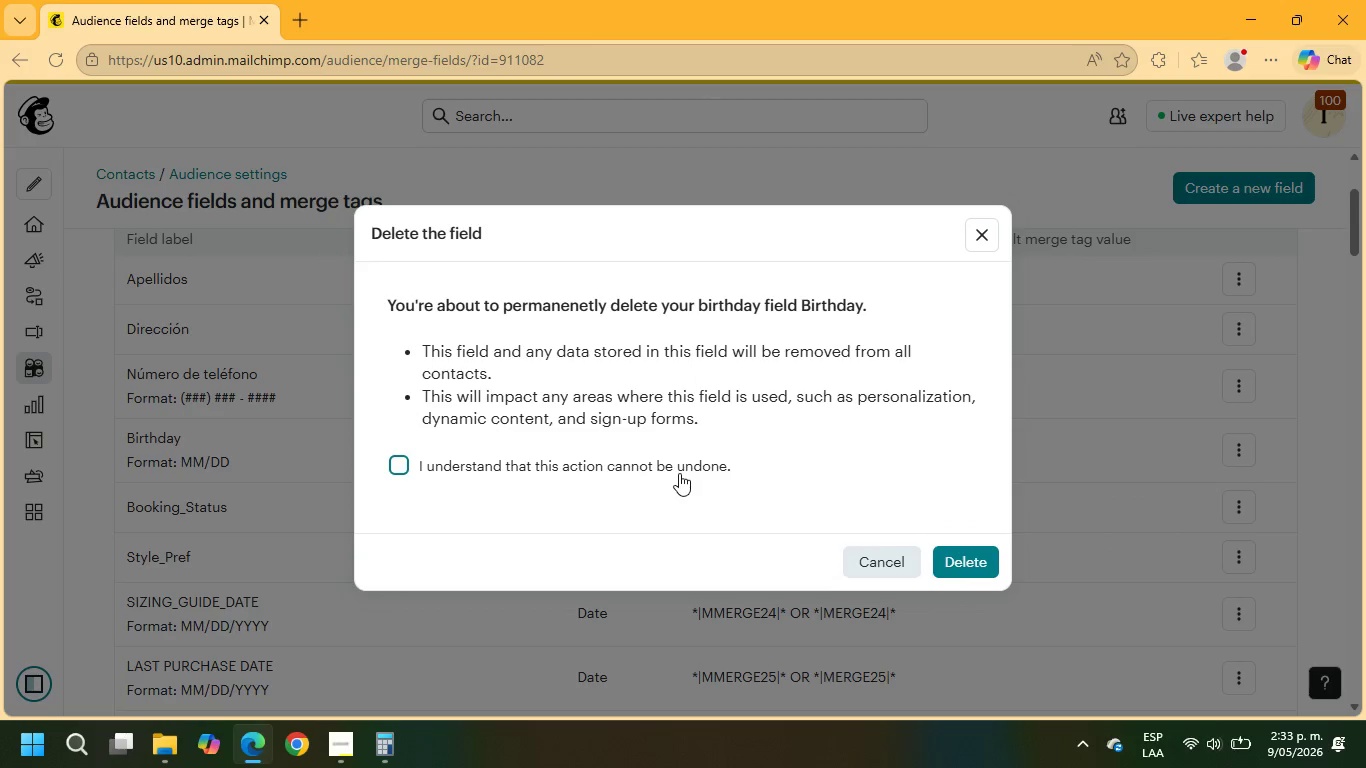 
mouse_move([991, 561])
 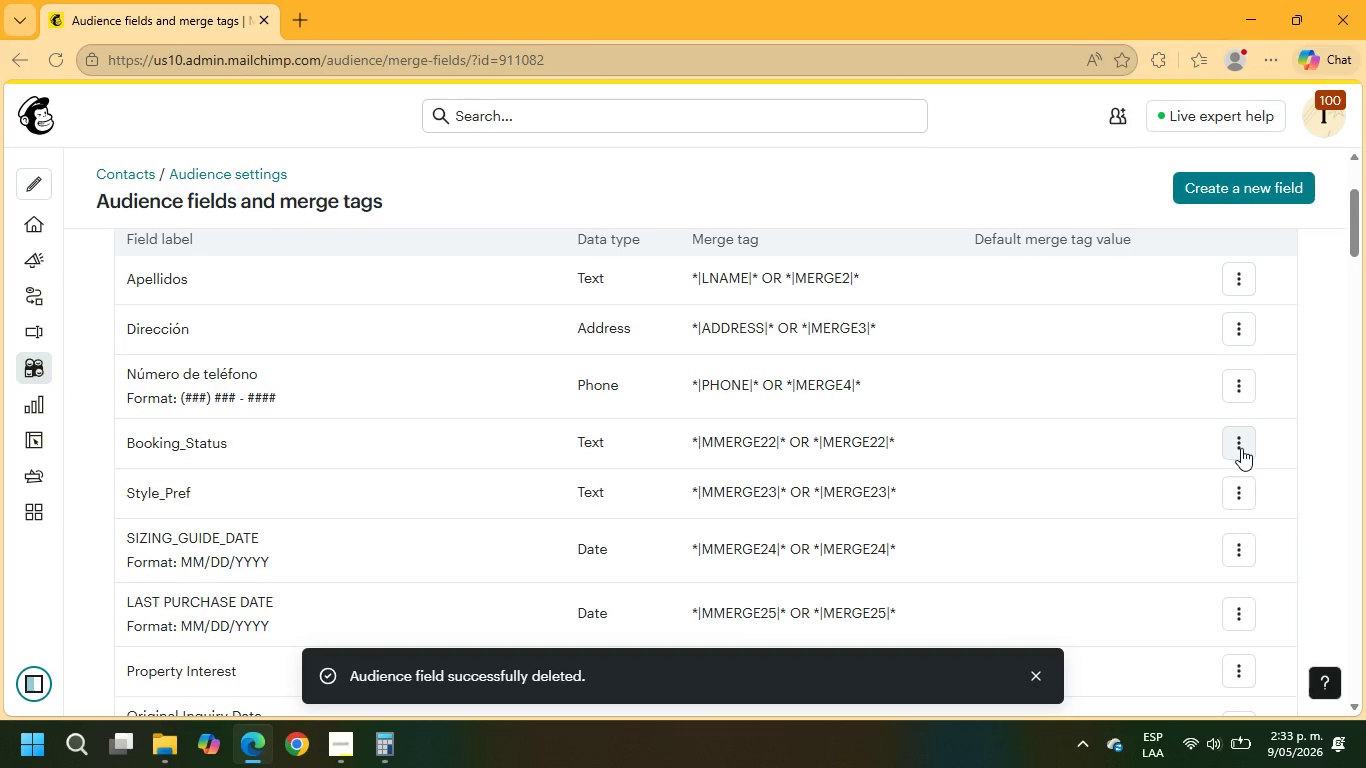 
left_click([1241, 448])
 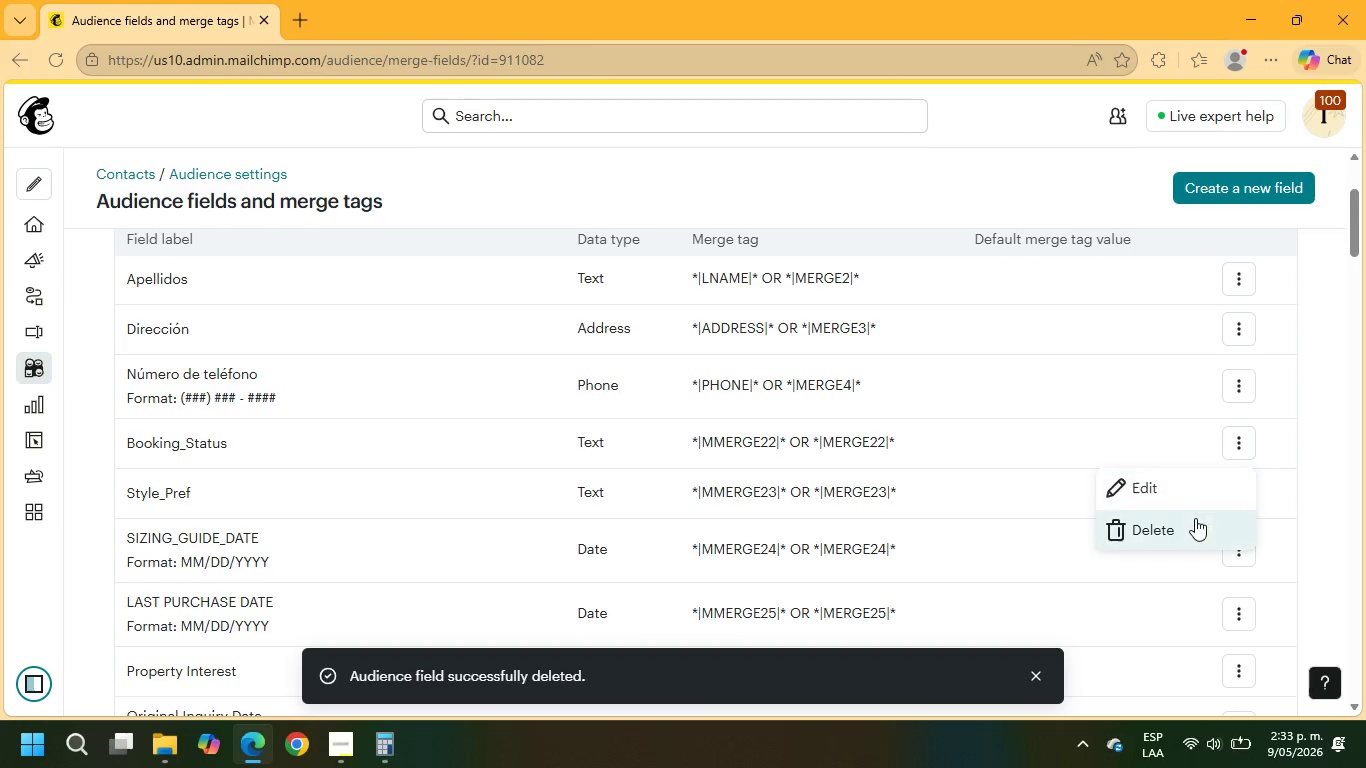 
left_click([1190, 522])
 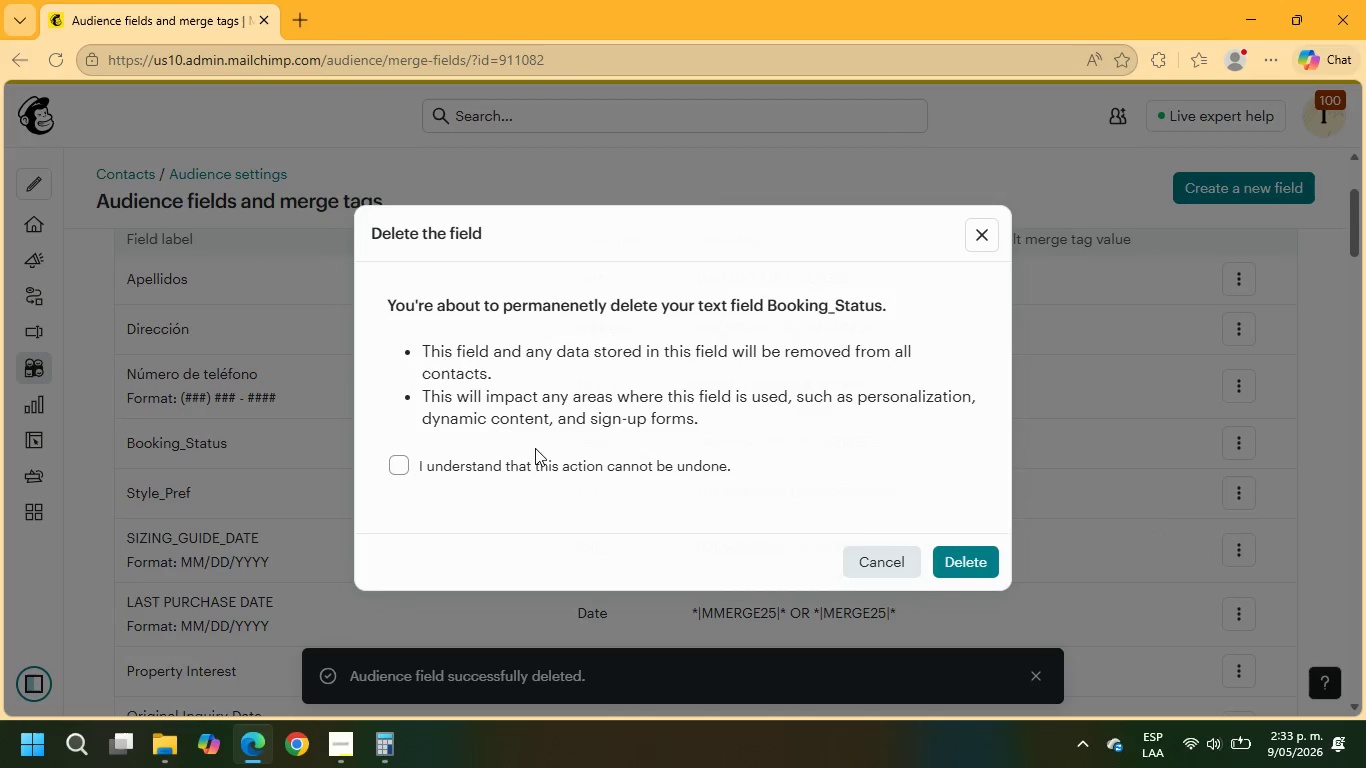 
left_click([535, 467])
 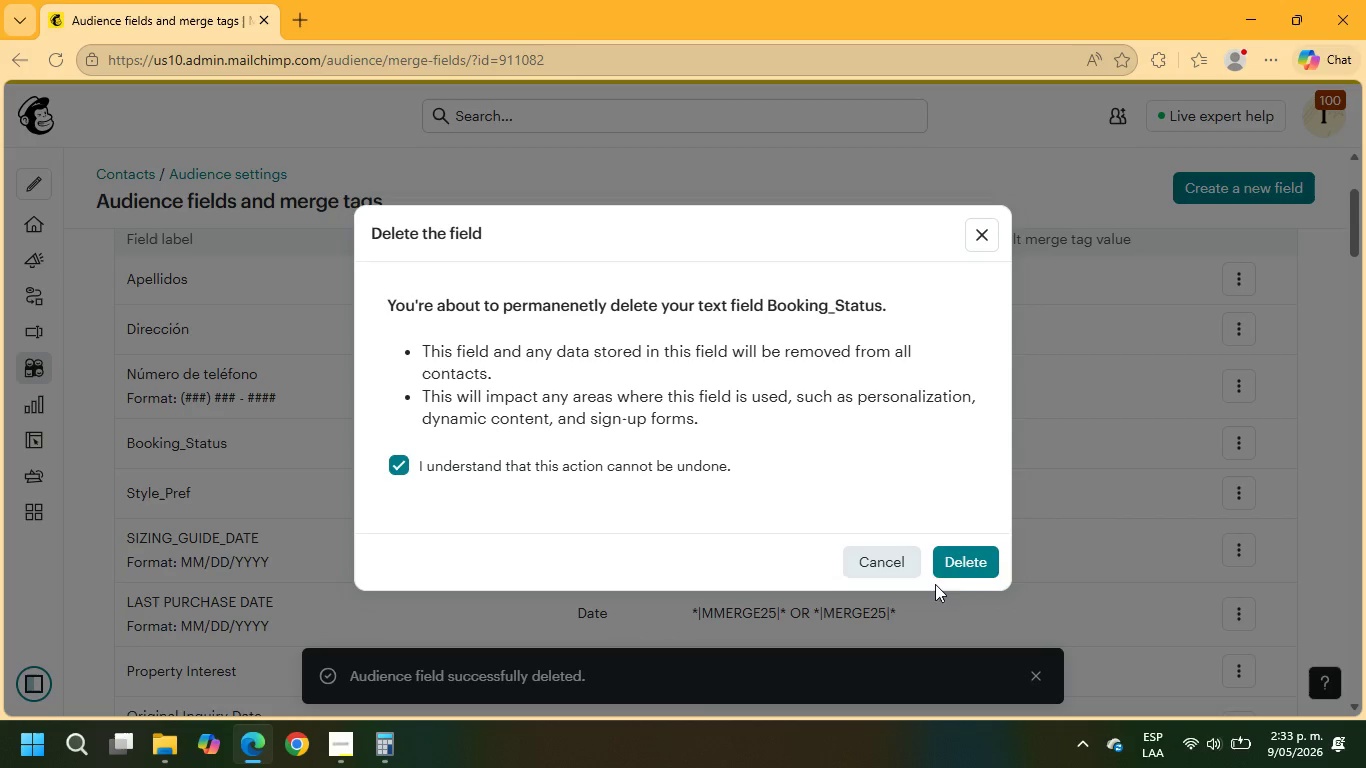 
left_click([965, 565])
 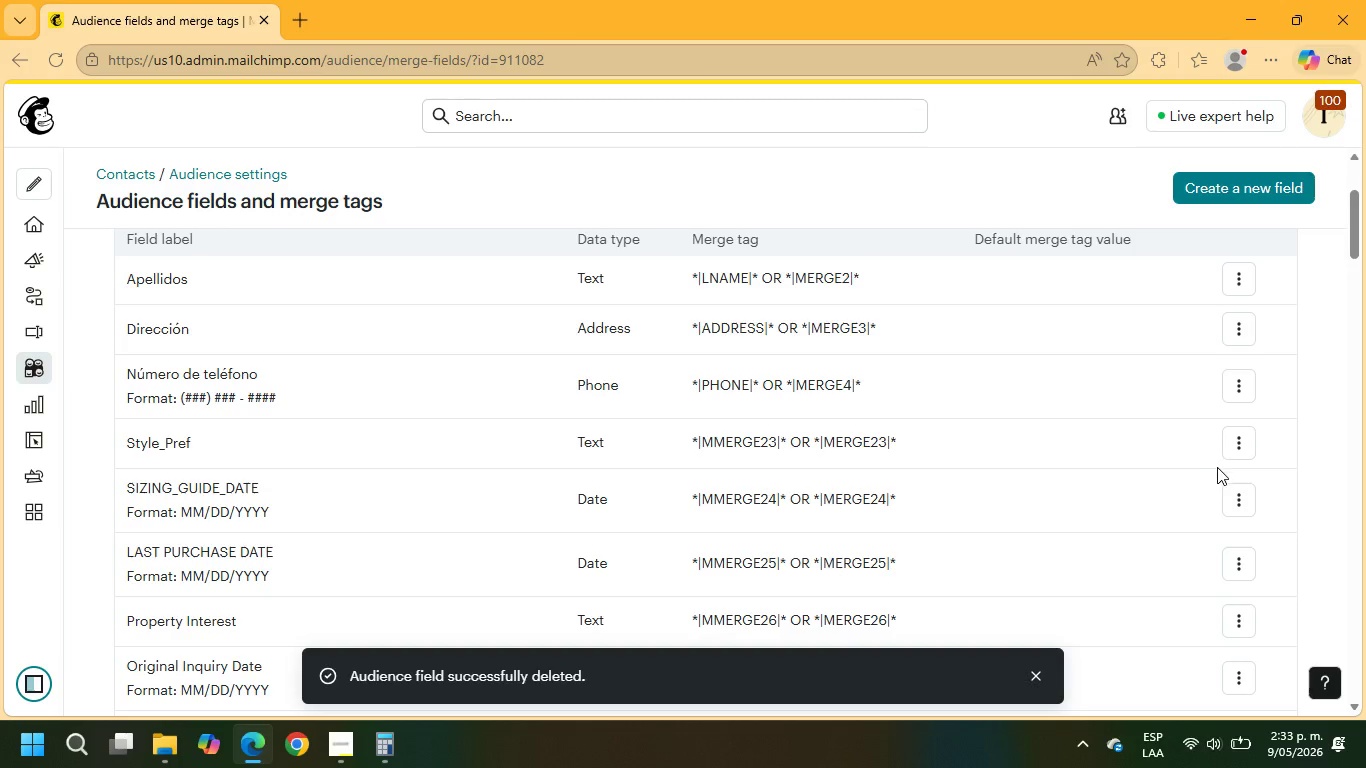 
left_click([1230, 447])
 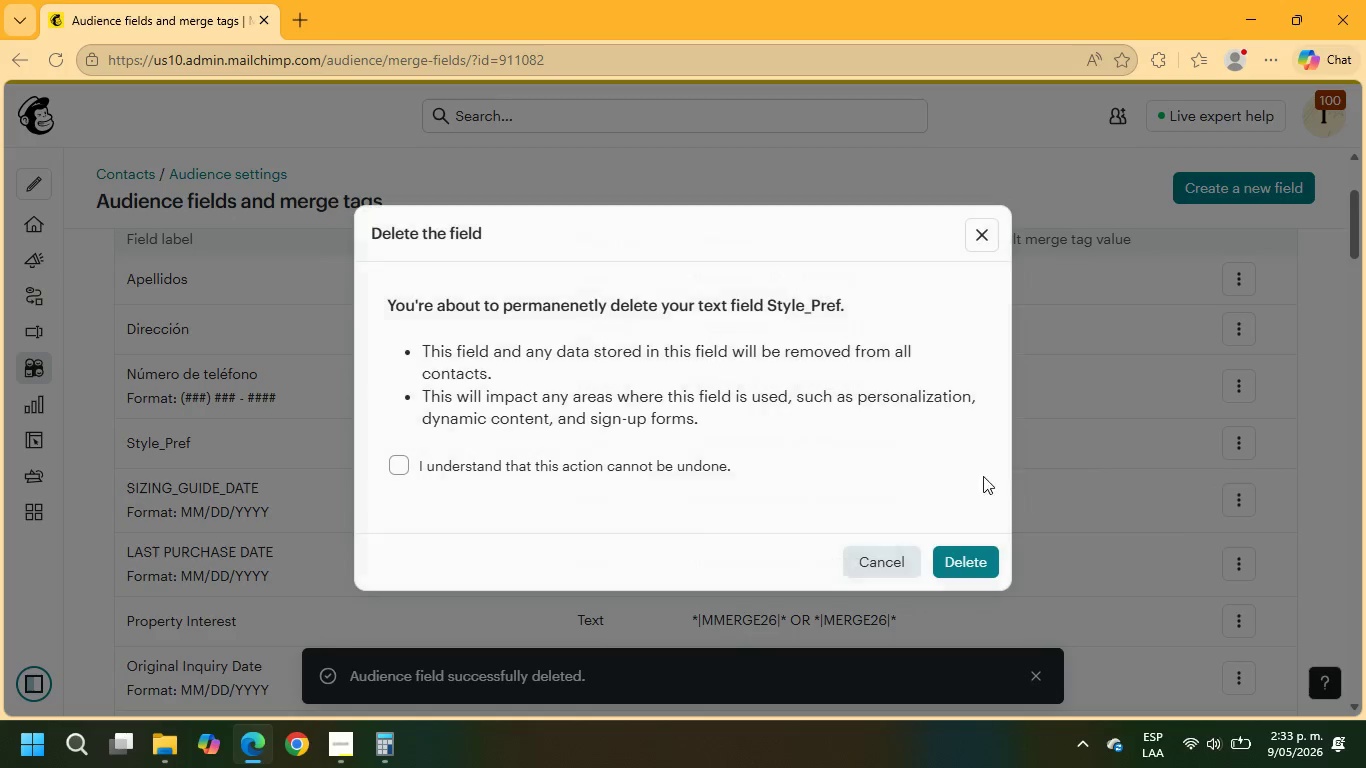 
left_click([643, 465])
 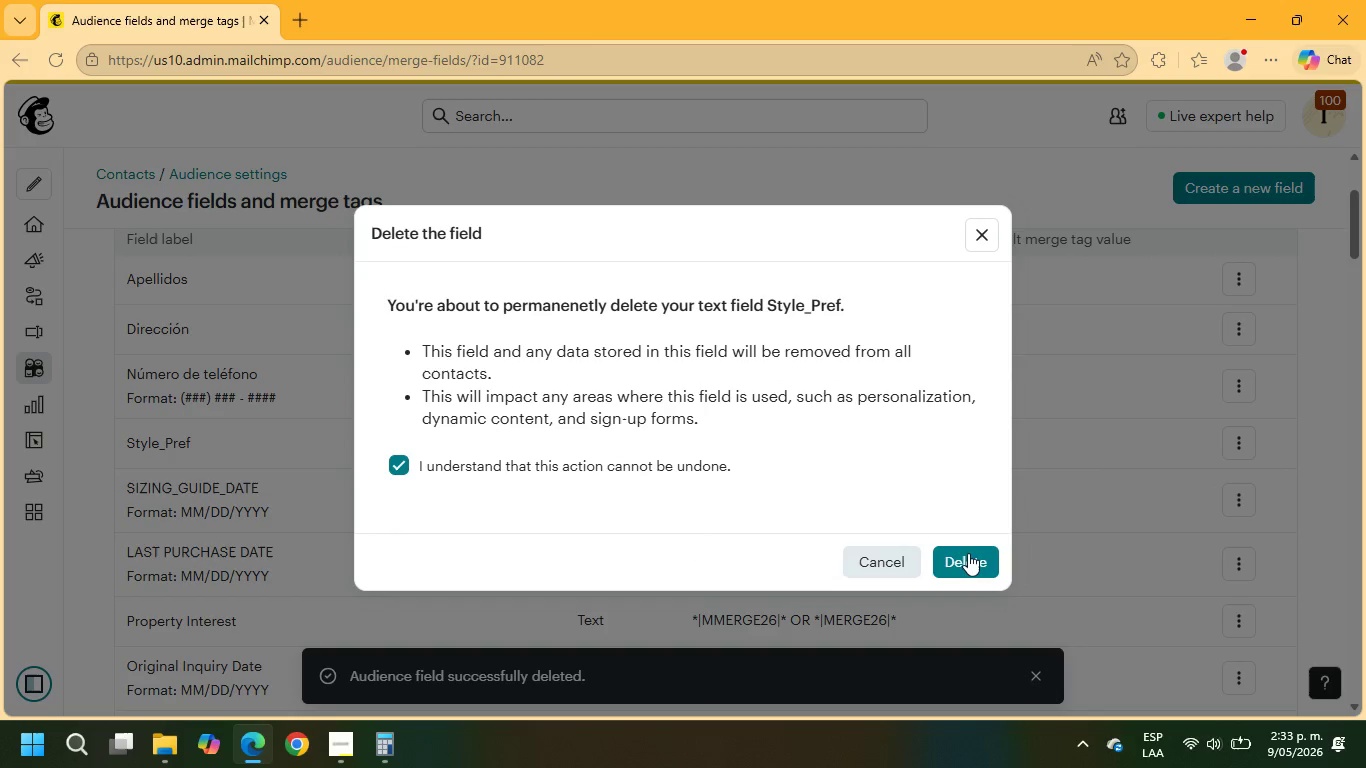 
left_click([963, 553])
 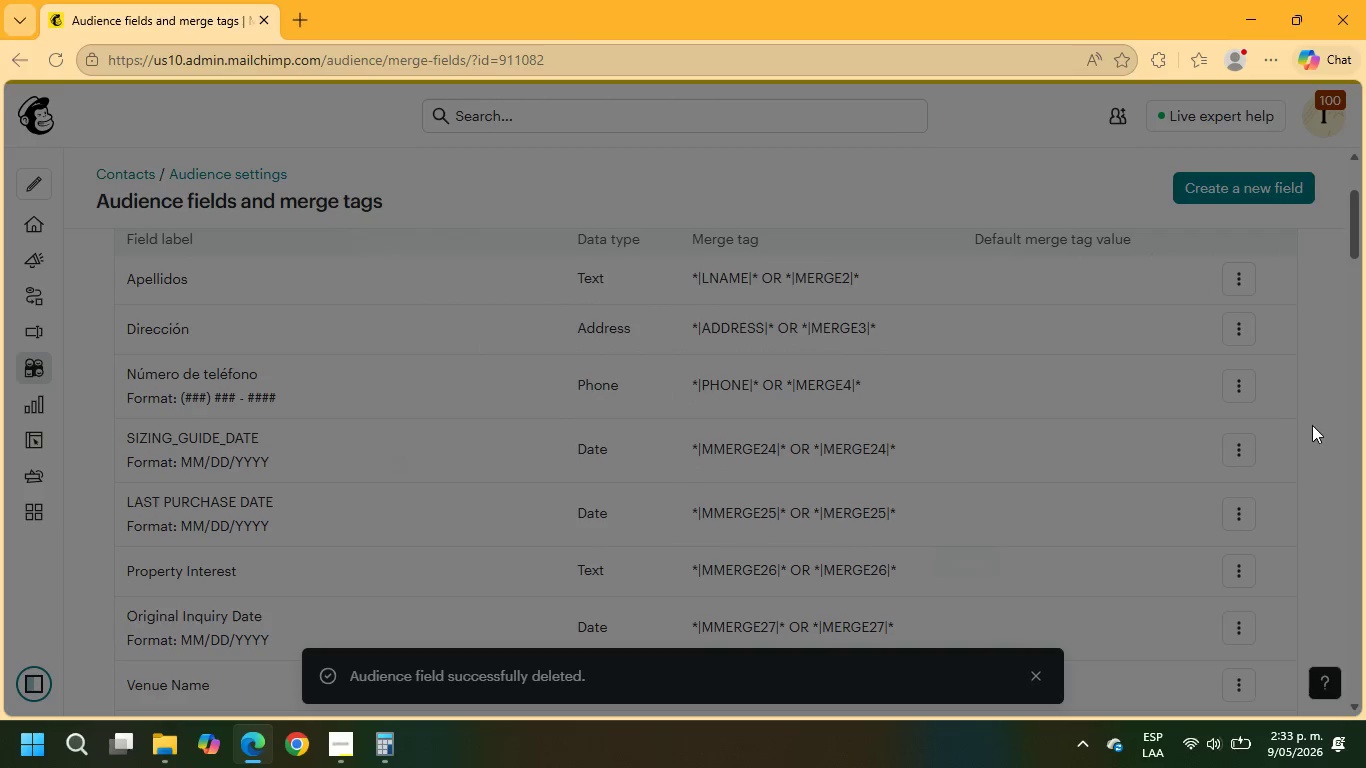 
left_click([1247, 452])
 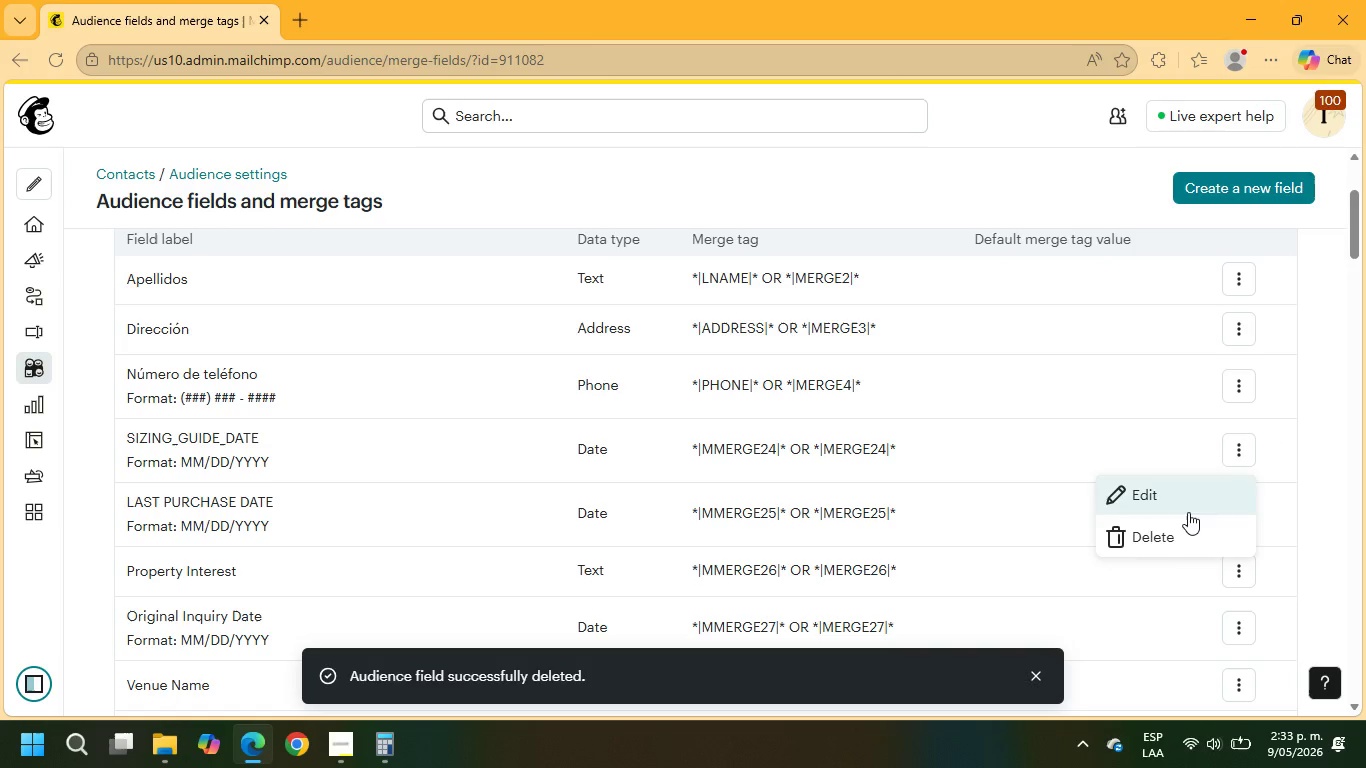 
left_click([1181, 538])
 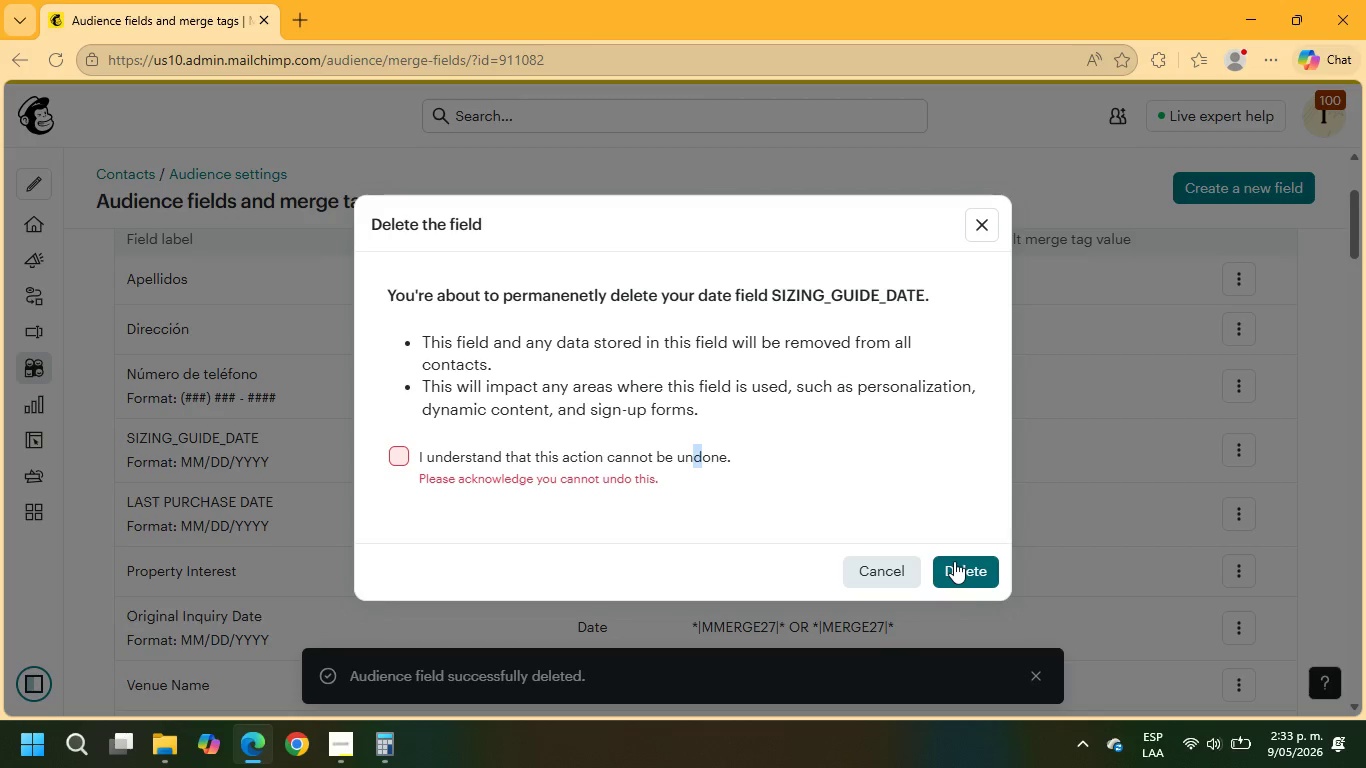 
left_click([588, 466])
 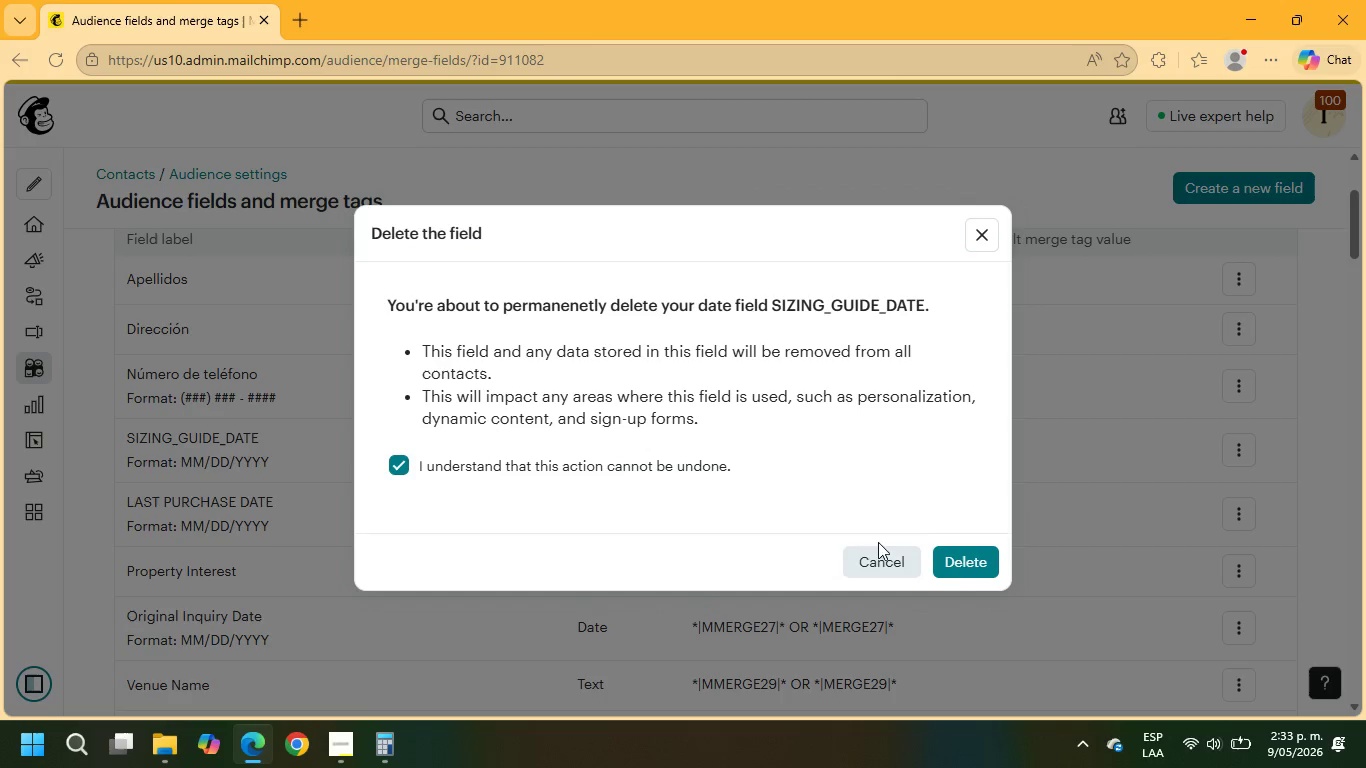 
left_click([964, 557])
 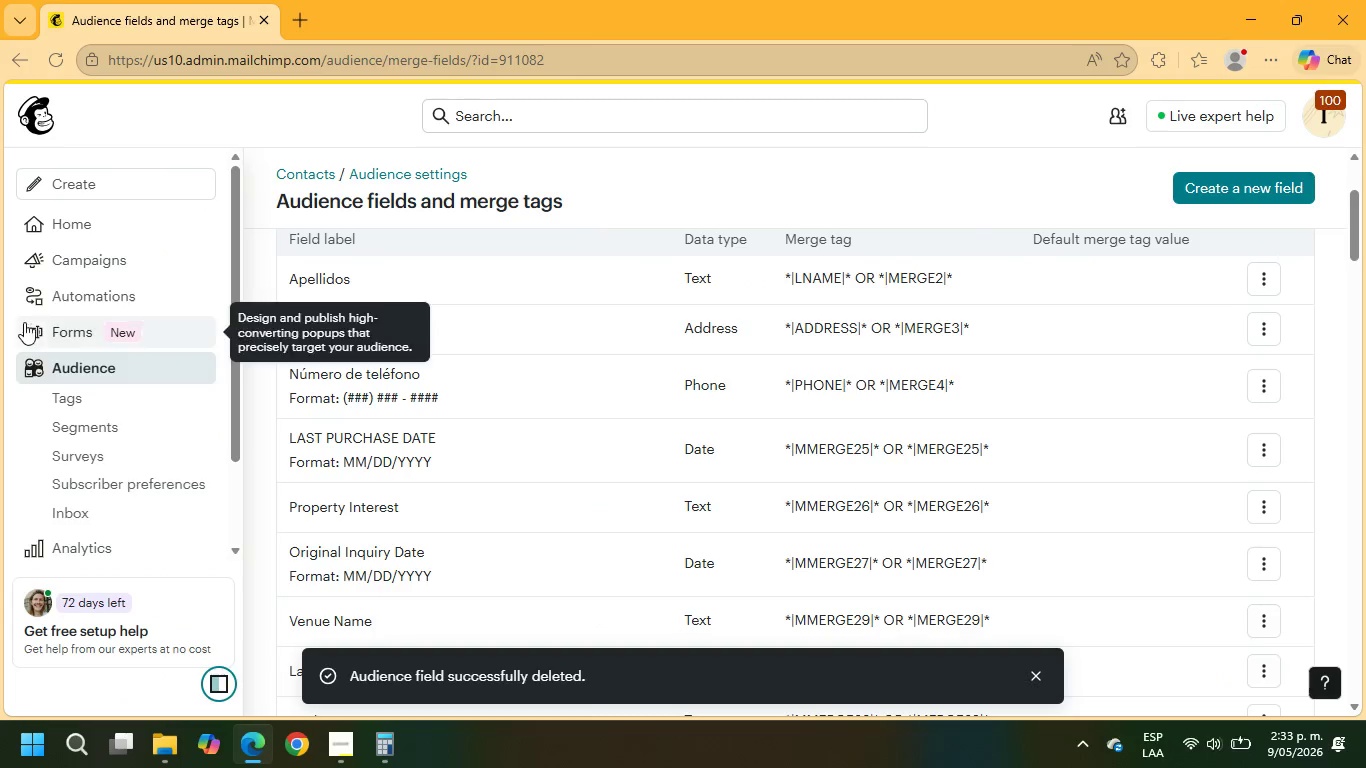 
left_click([62, 368])
 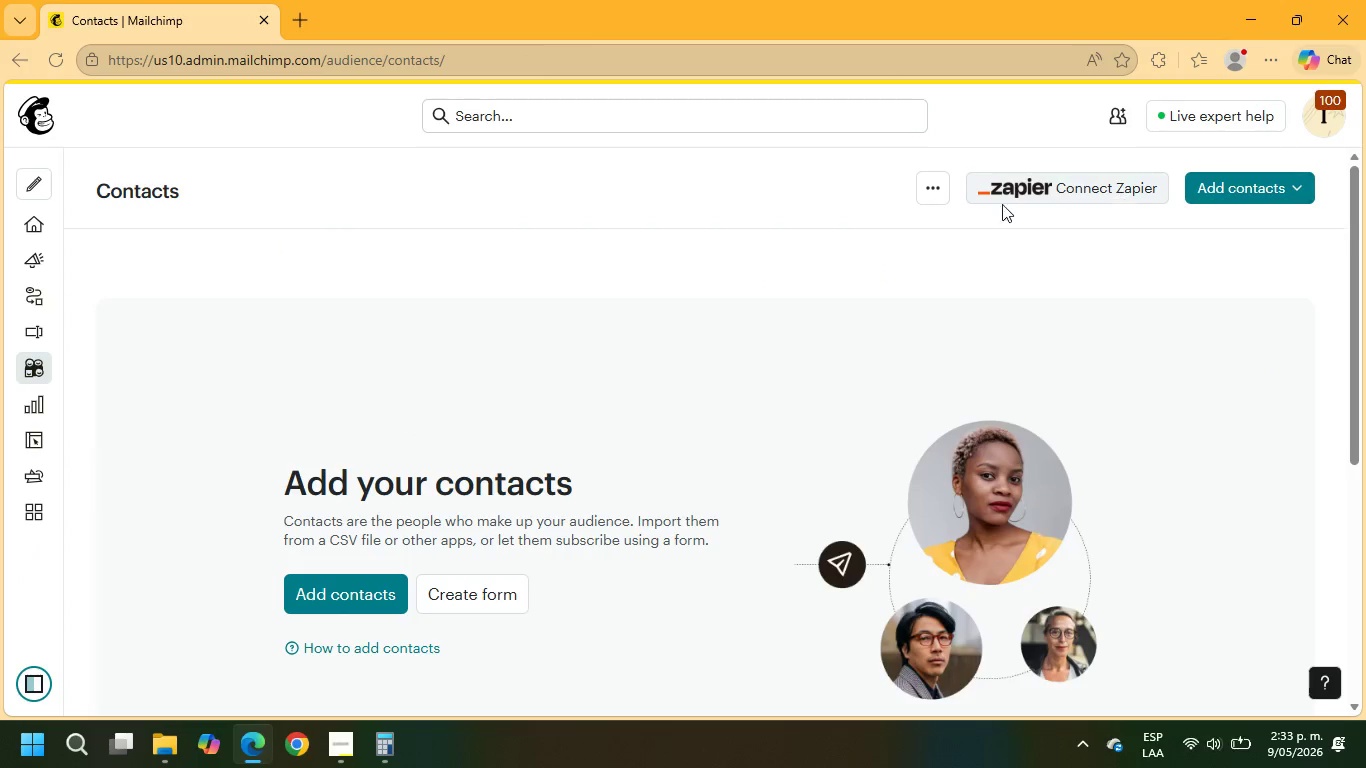 
left_click([369, 607])
 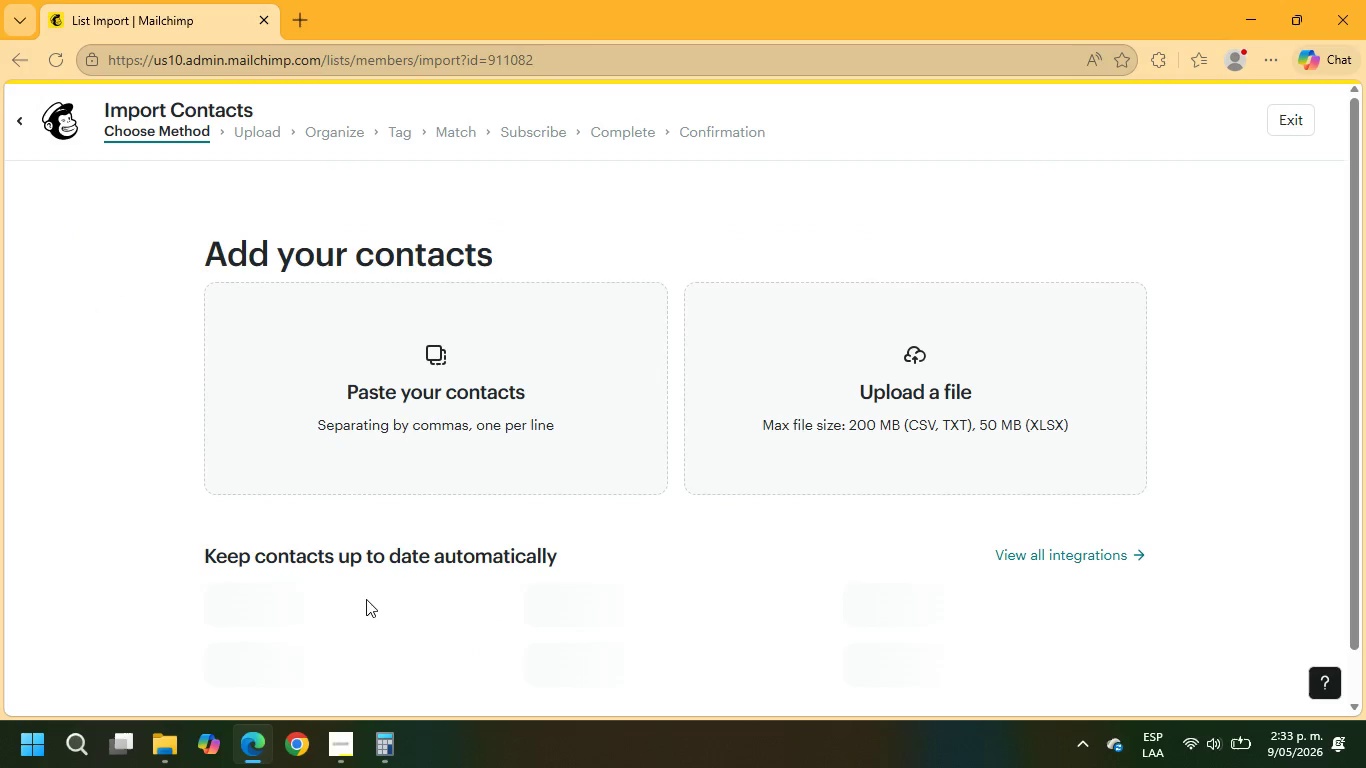 
left_click([967, 376])
 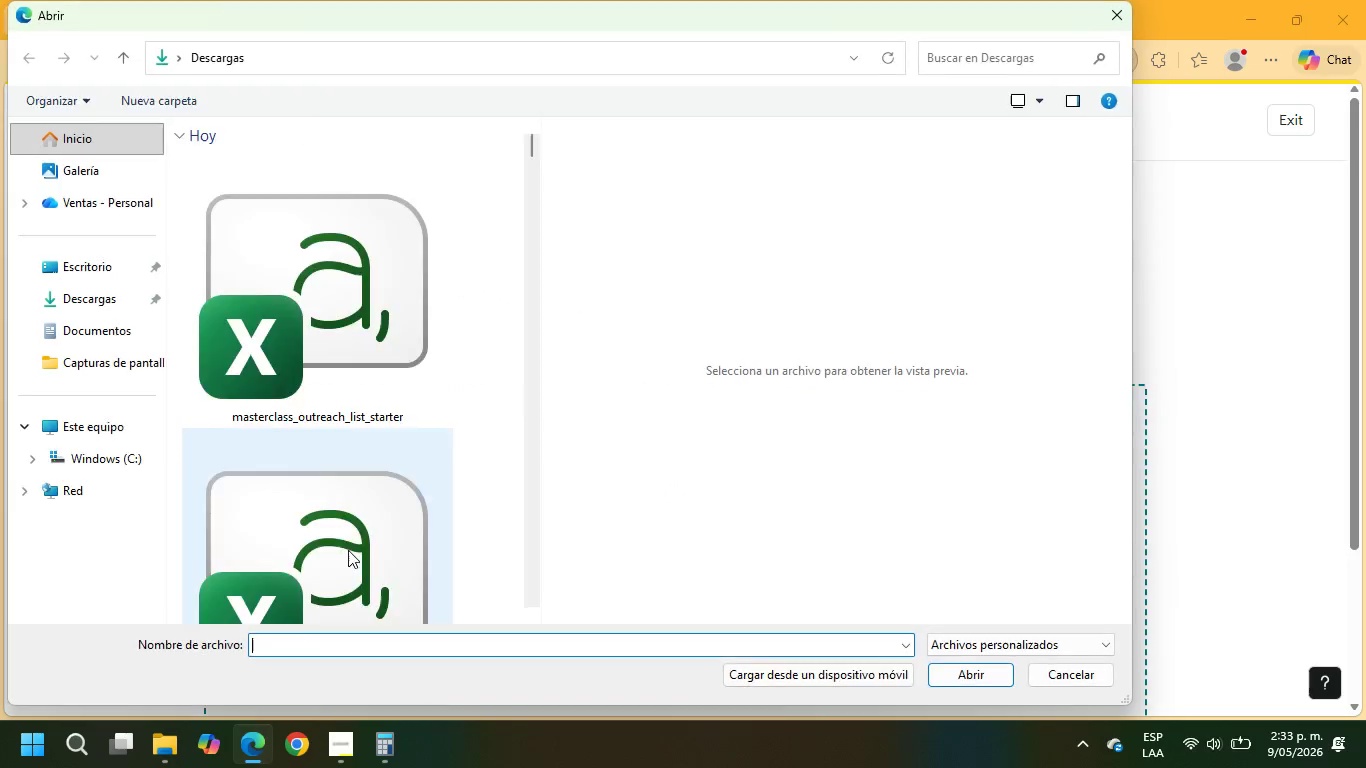 
left_click([305, 311])
 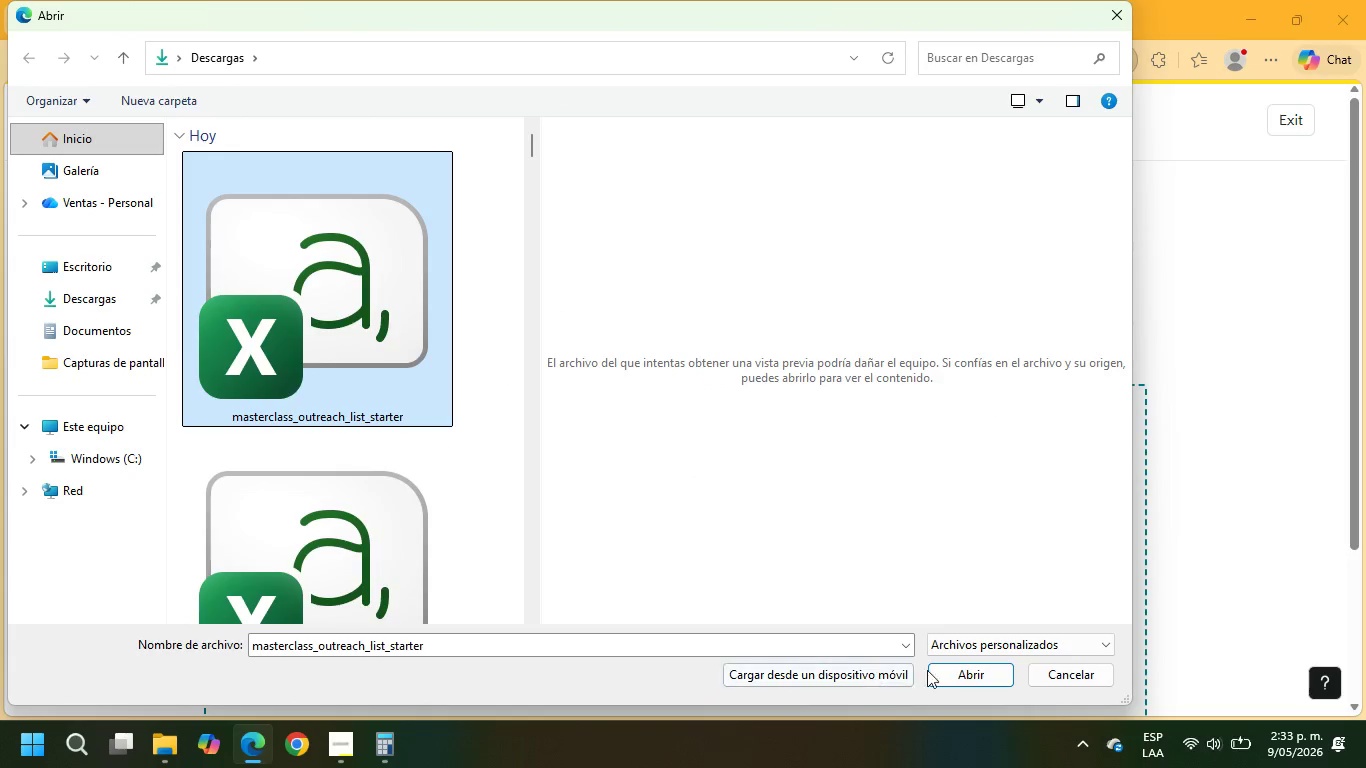 
left_click([950, 682])
 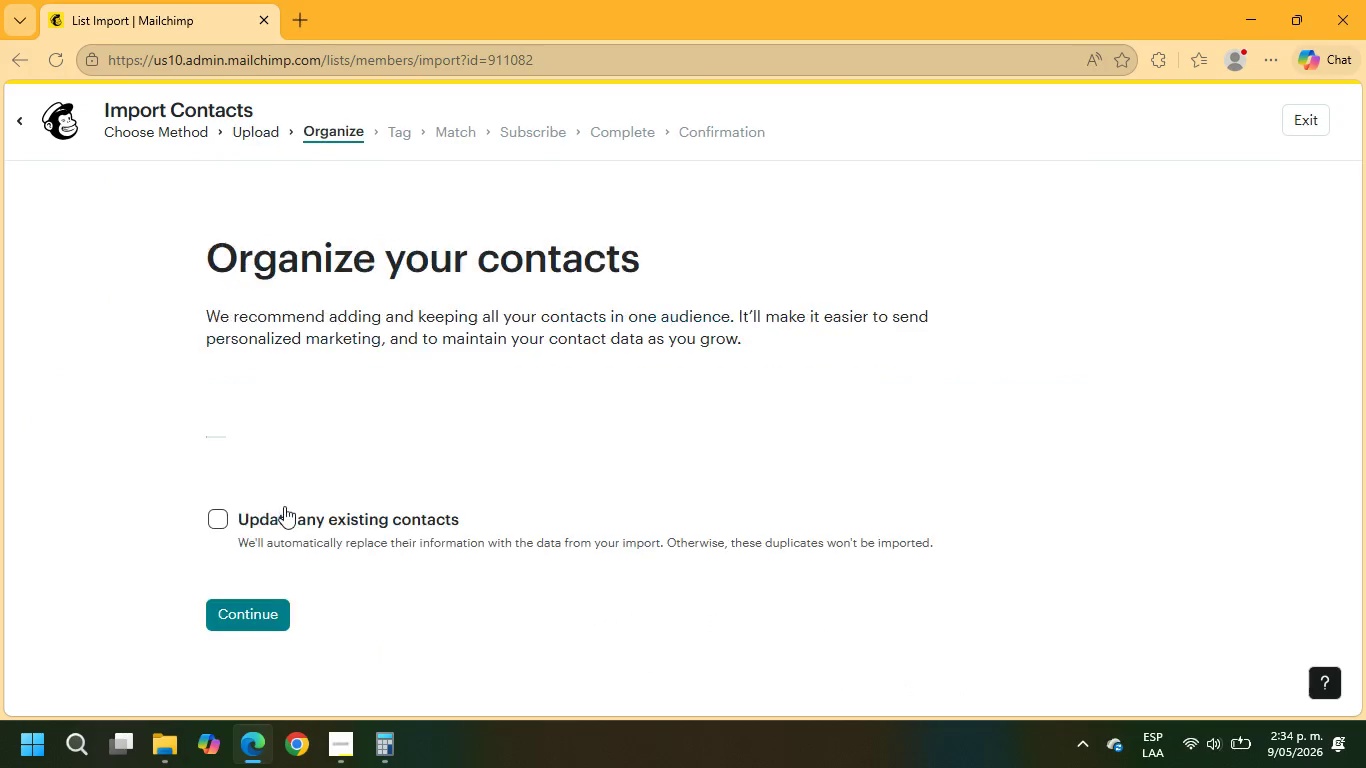 
wait(7.3)
 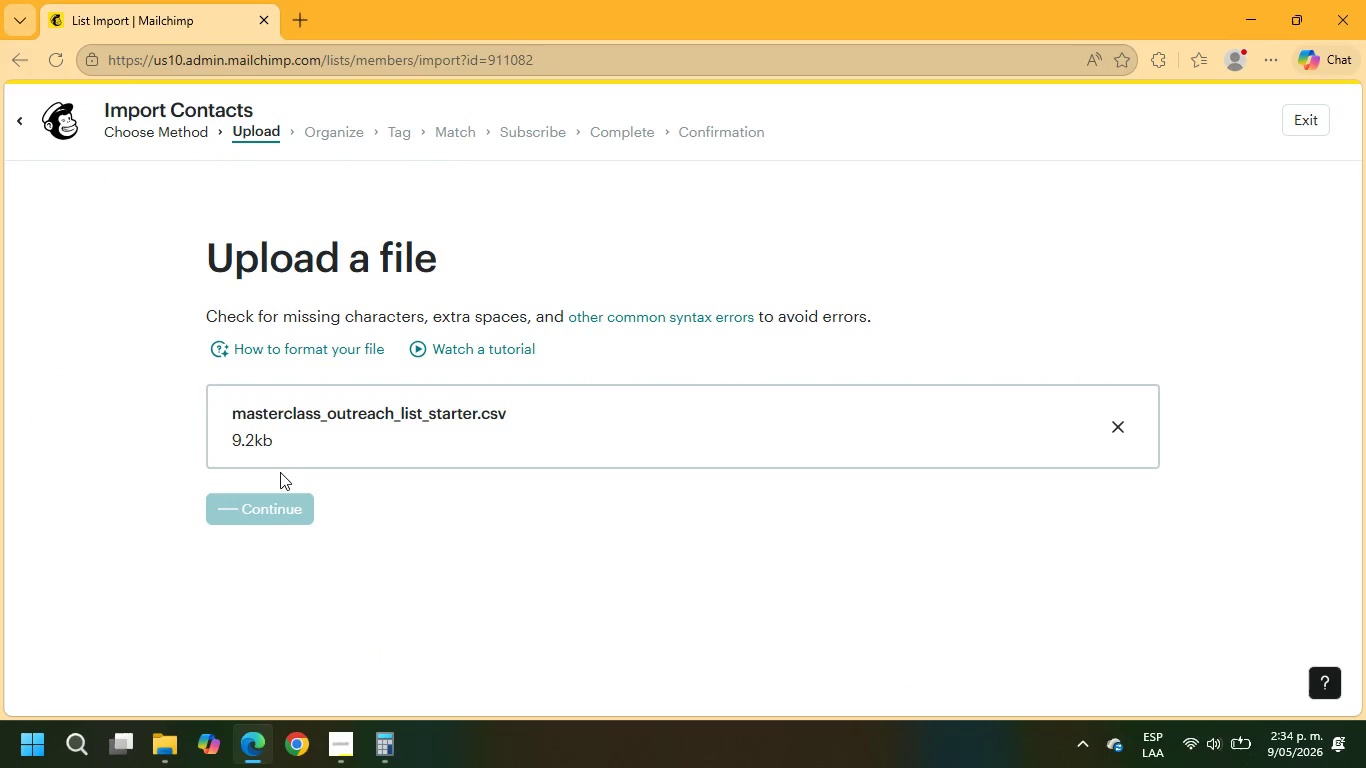 
left_click([248, 632])
 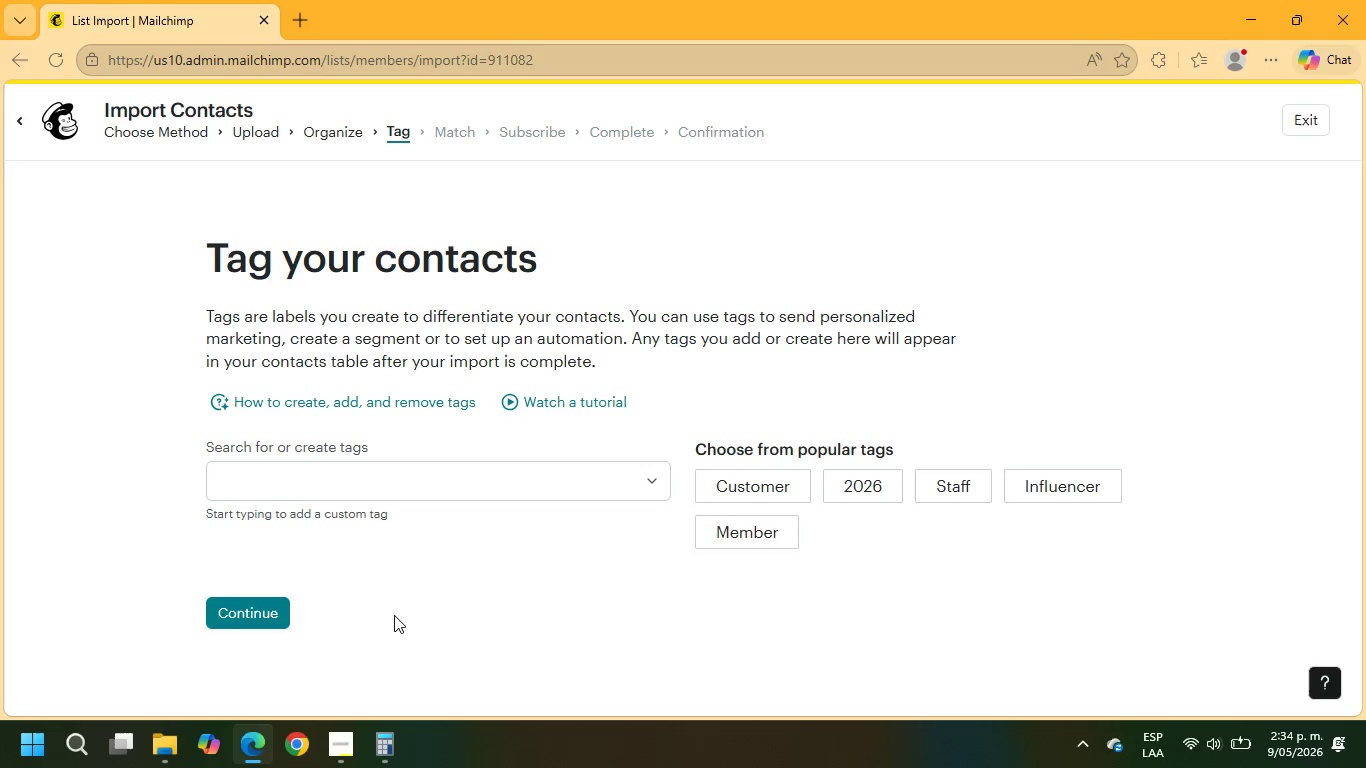 
left_click([254, 617])
 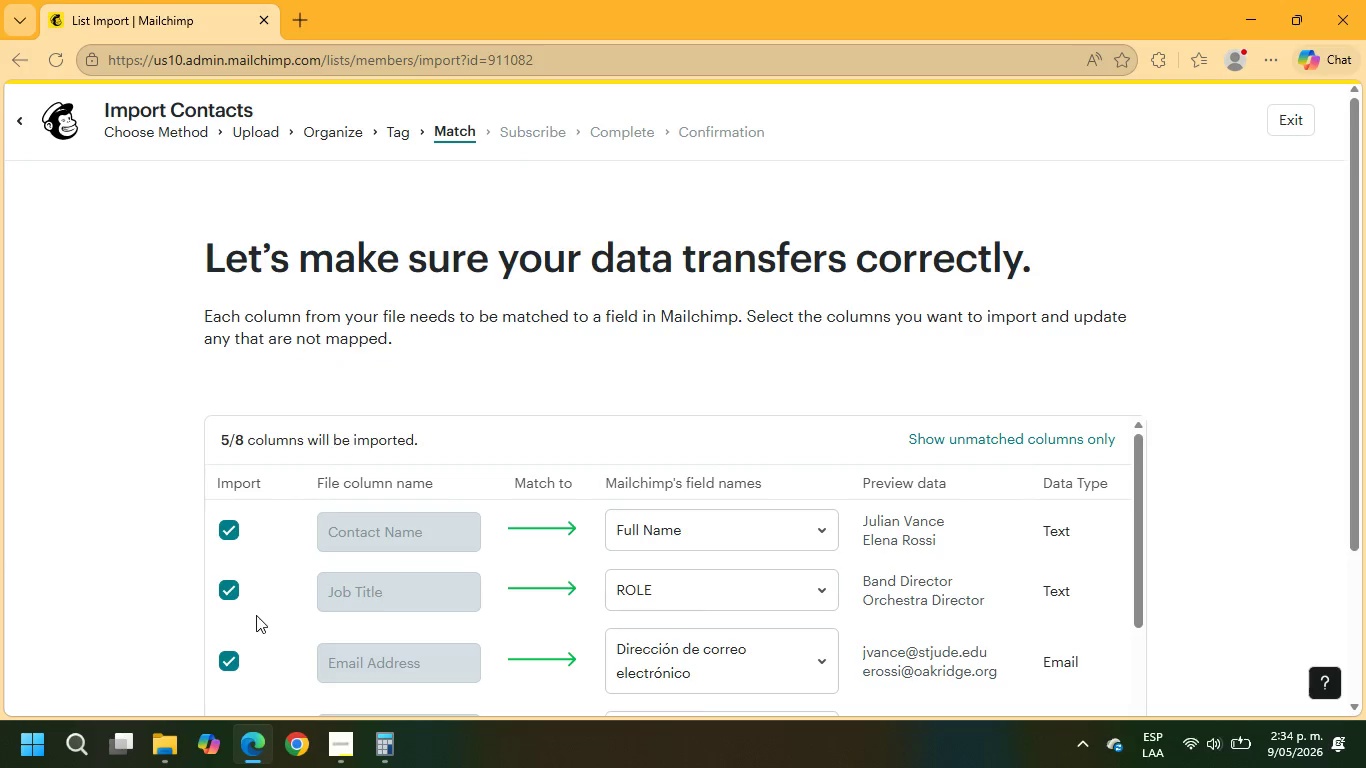 
scroll: coordinate [572, 520], scroll_direction: none, amount: 0.0
 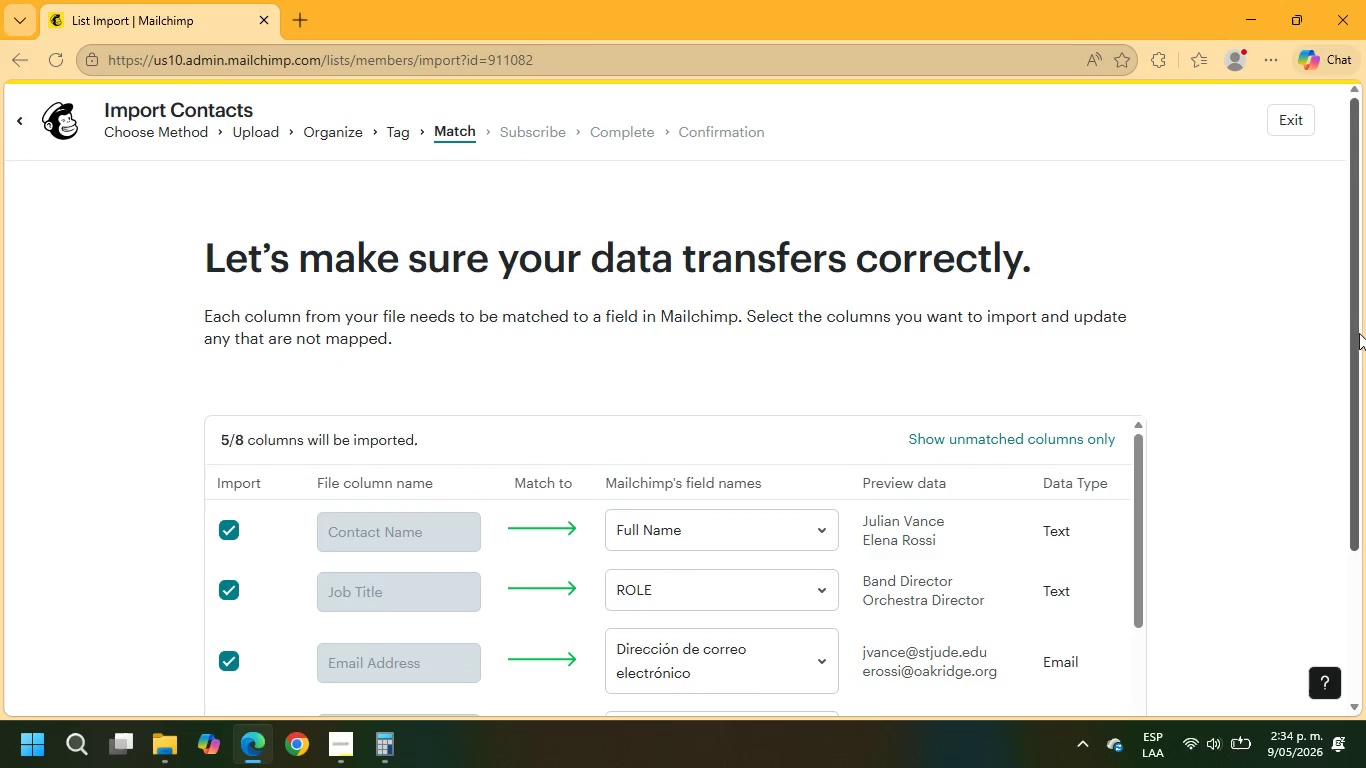 
left_click_drag(start_coordinate=[1356, 321], to_coordinate=[1365, 514])
 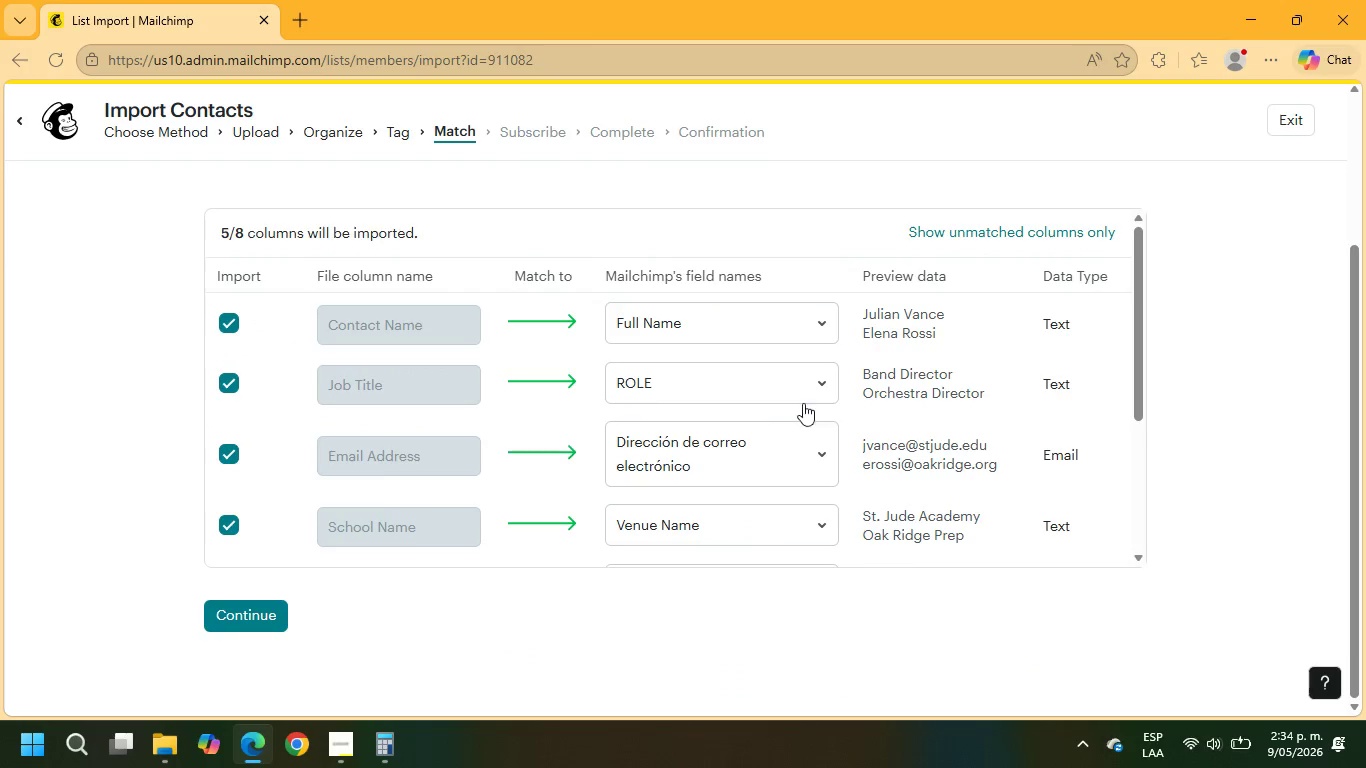 
left_click([798, 389])
 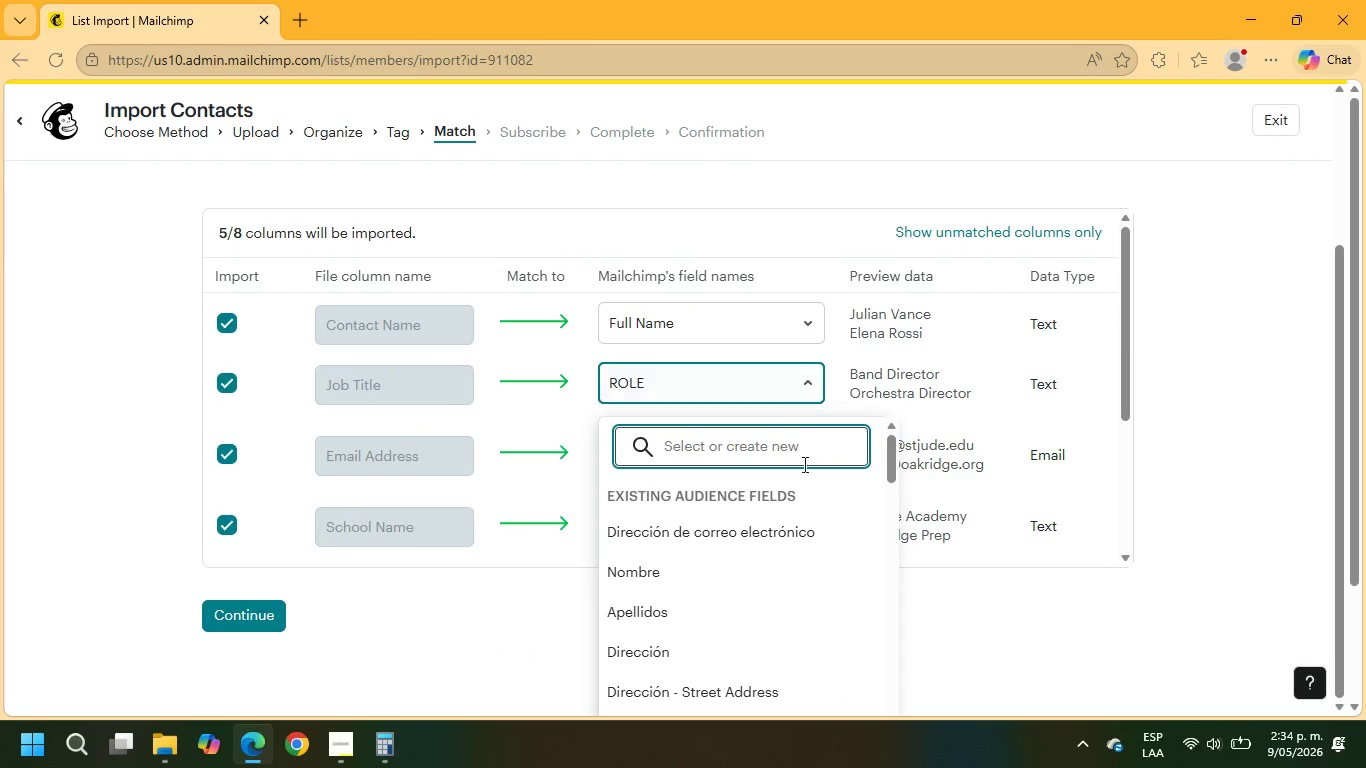 
scroll: coordinate [732, 454], scroll_direction: down, amount: 48.0
 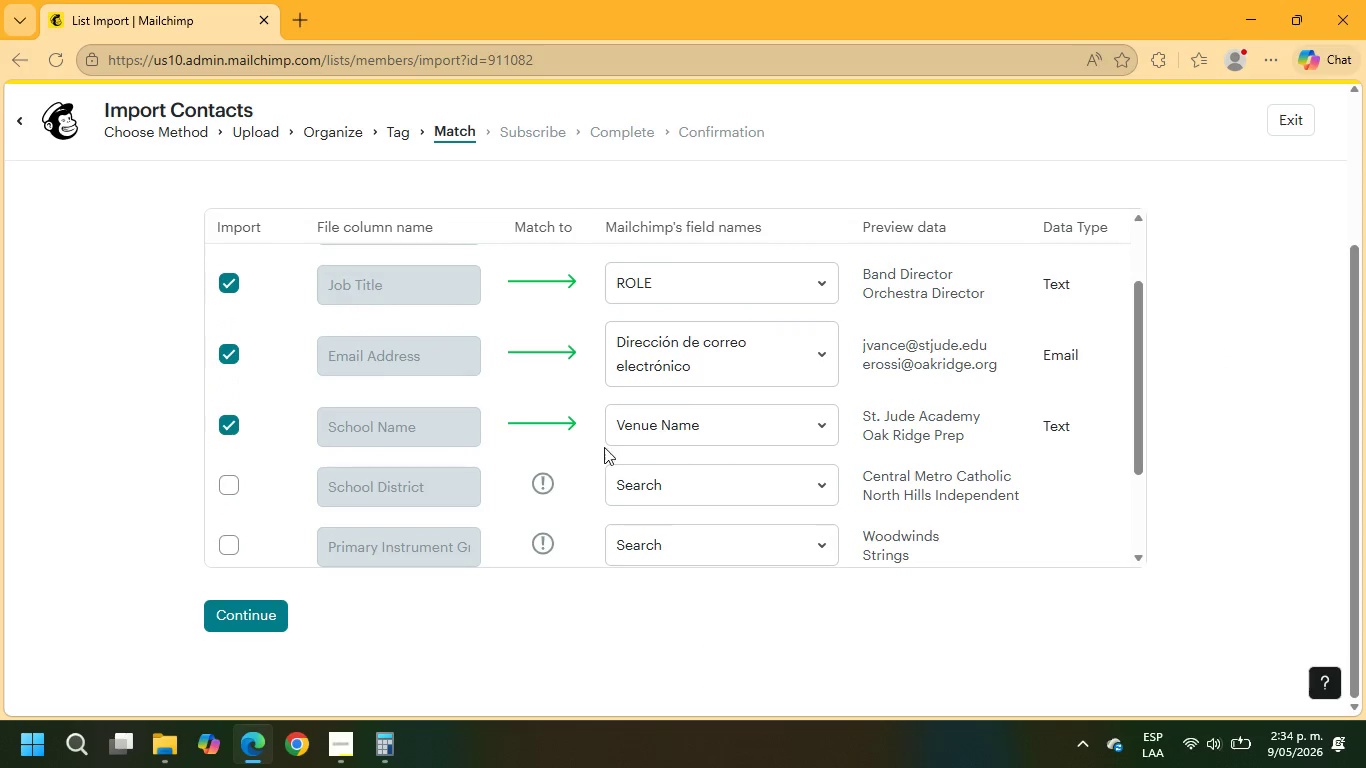 
left_click([687, 422])
 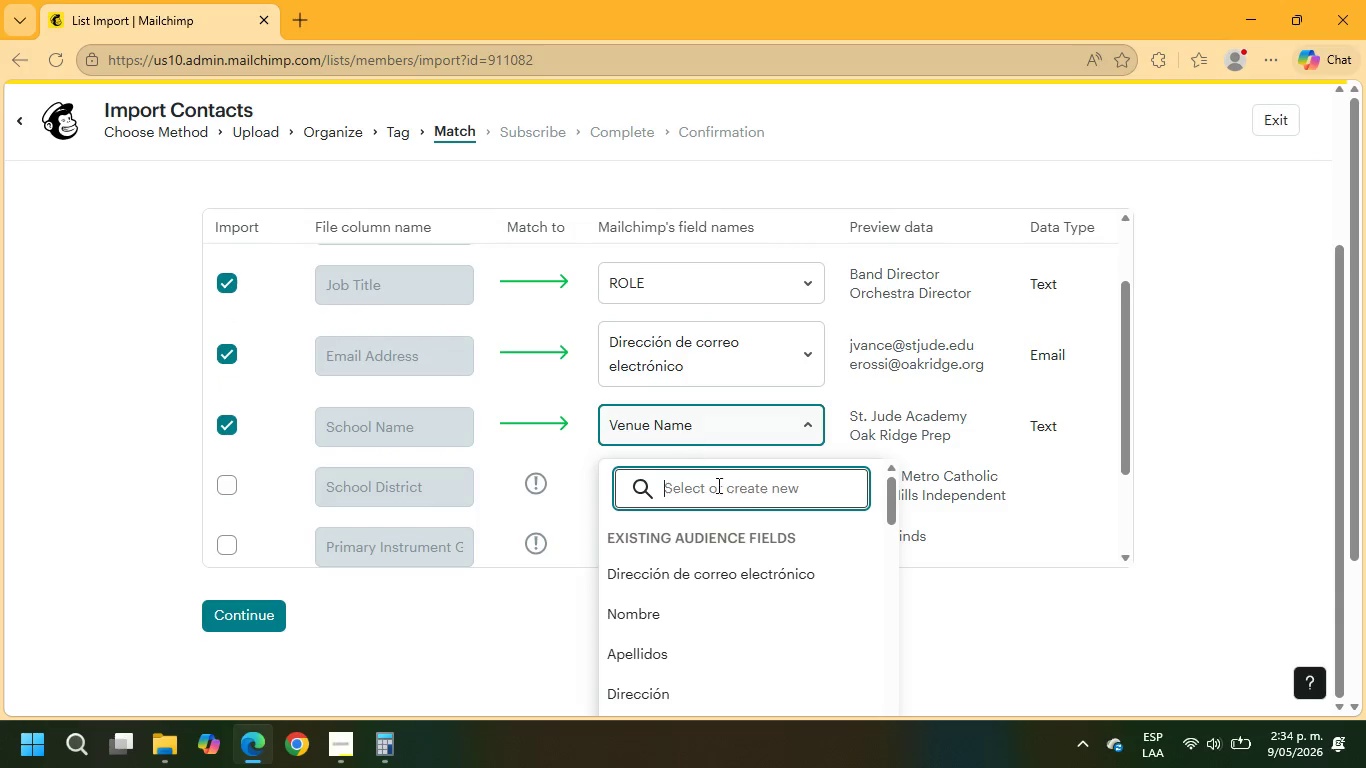 
scroll: coordinate [896, 578], scroll_direction: down, amount: 45.0
 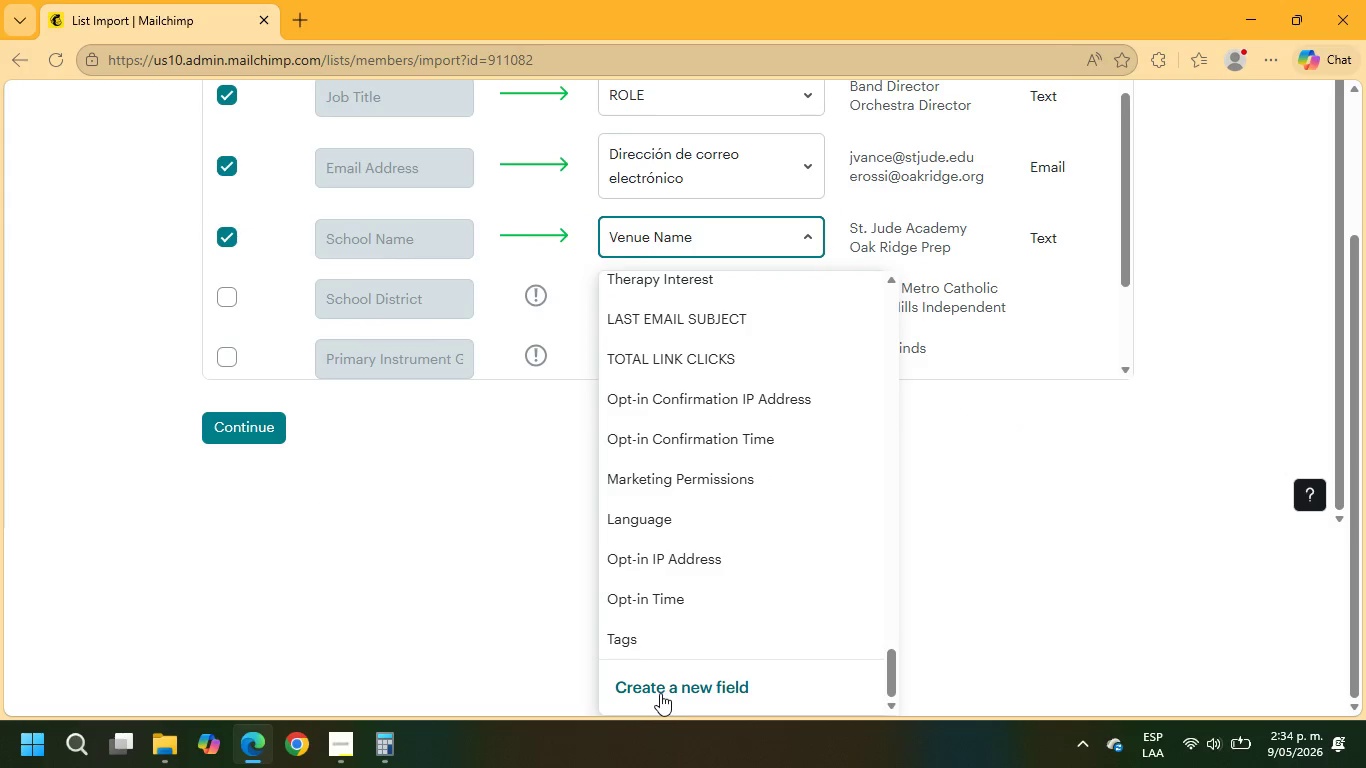 
left_click([659, 695])
 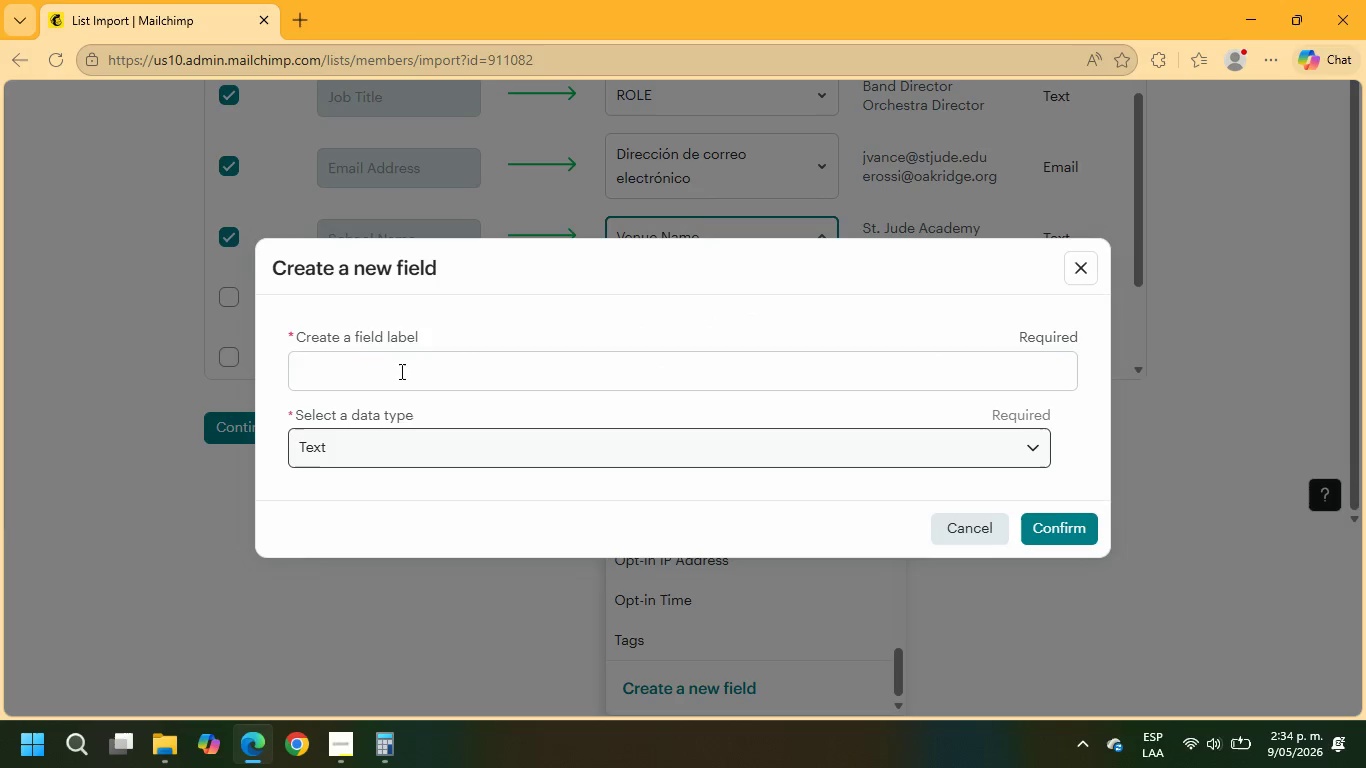 
left_click([379, 367])
 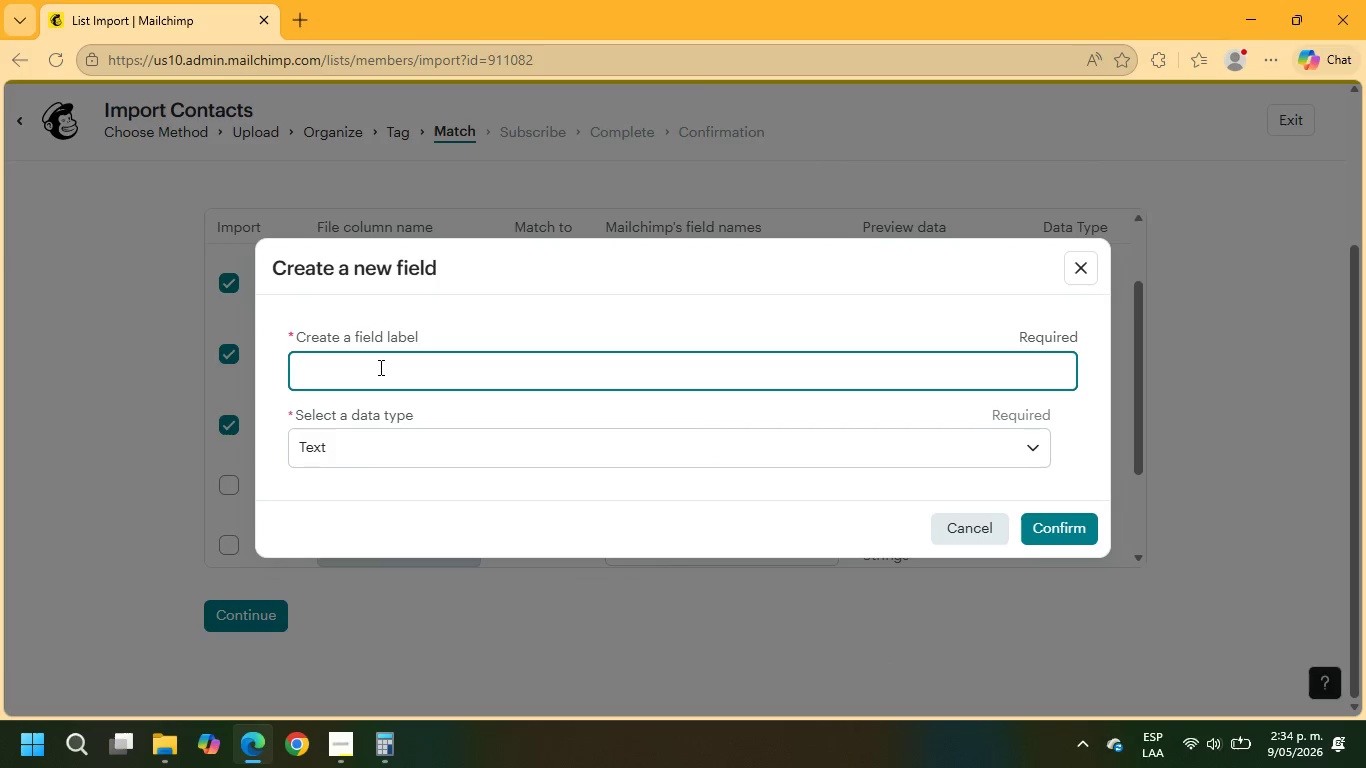 
type(School Name)
 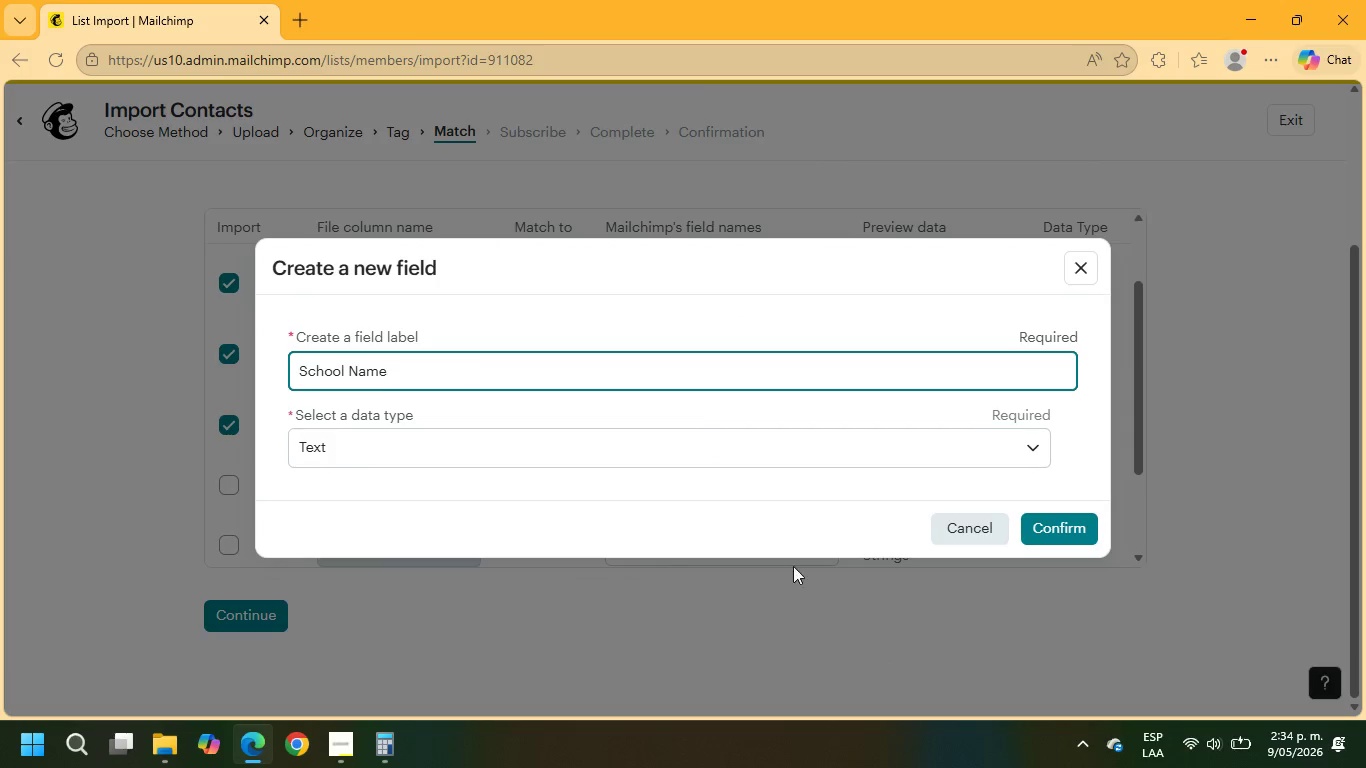 
left_click([1058, 511])
 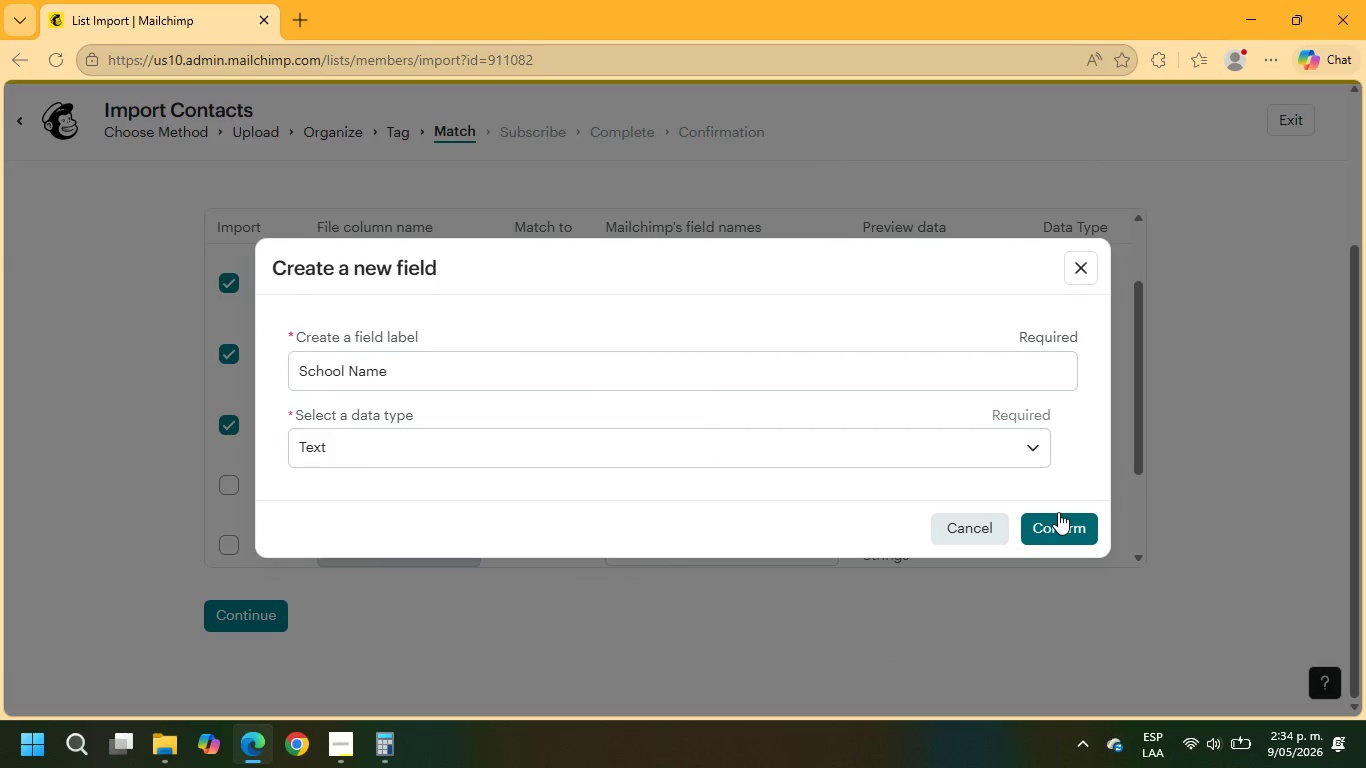 
left_click([1041, 526])
 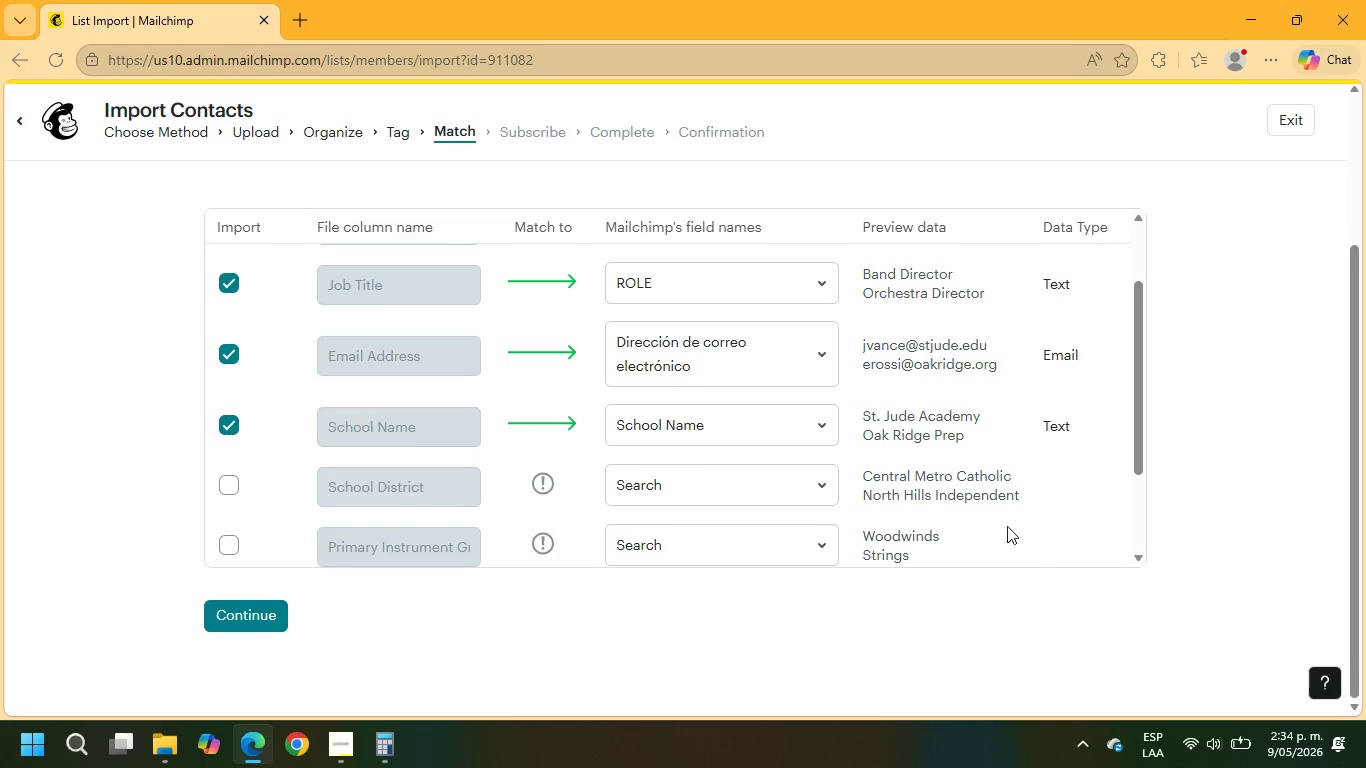 
scroll: coordinate [617, 502], scroll_direction: down, amount: 1.0
 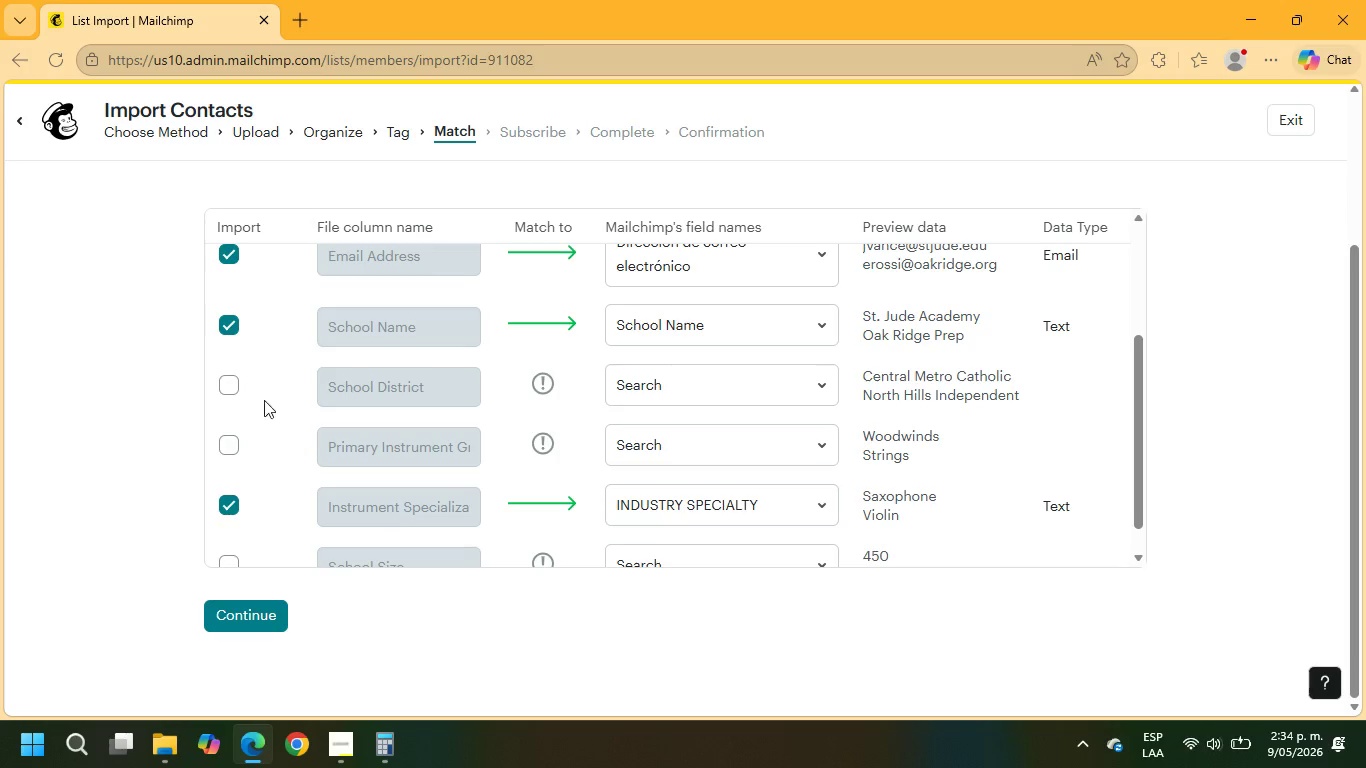 
left_click([236, 387])
 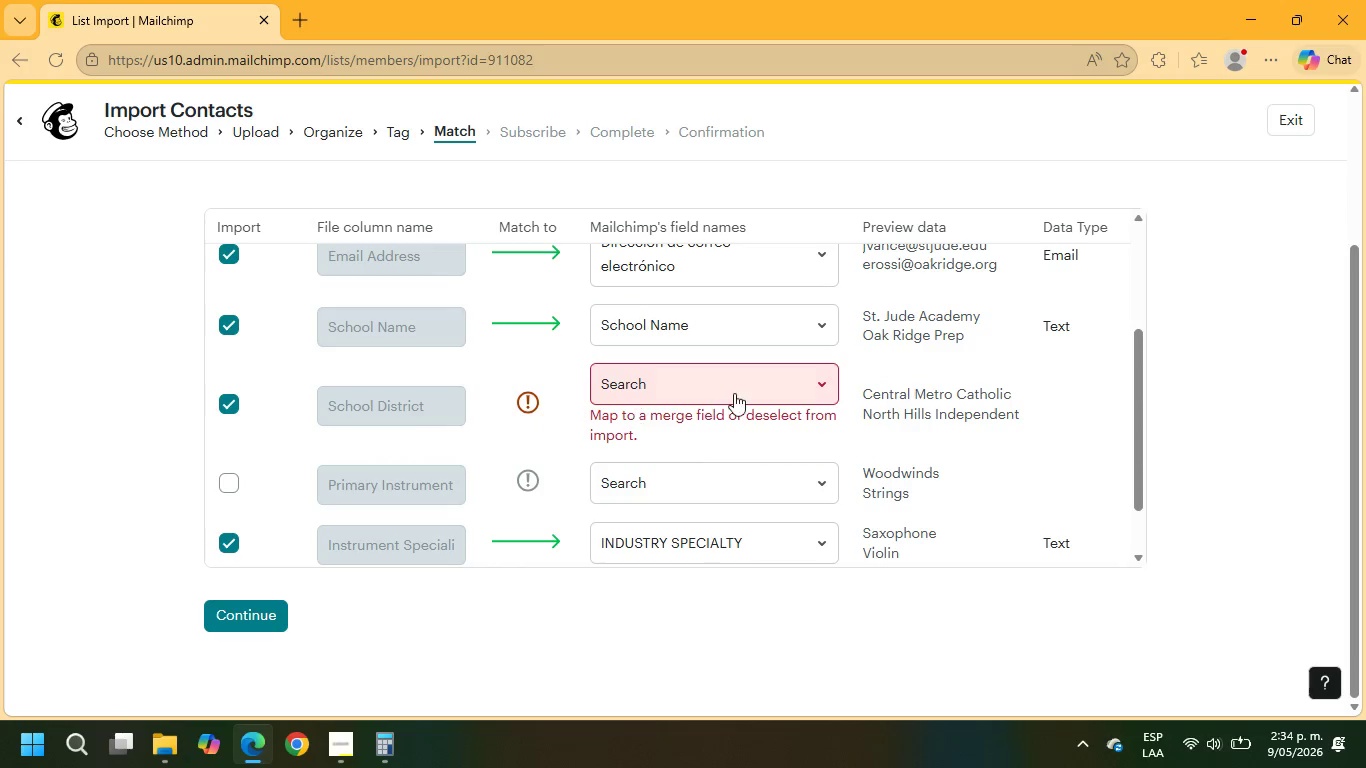 
left_click([734, 388])
 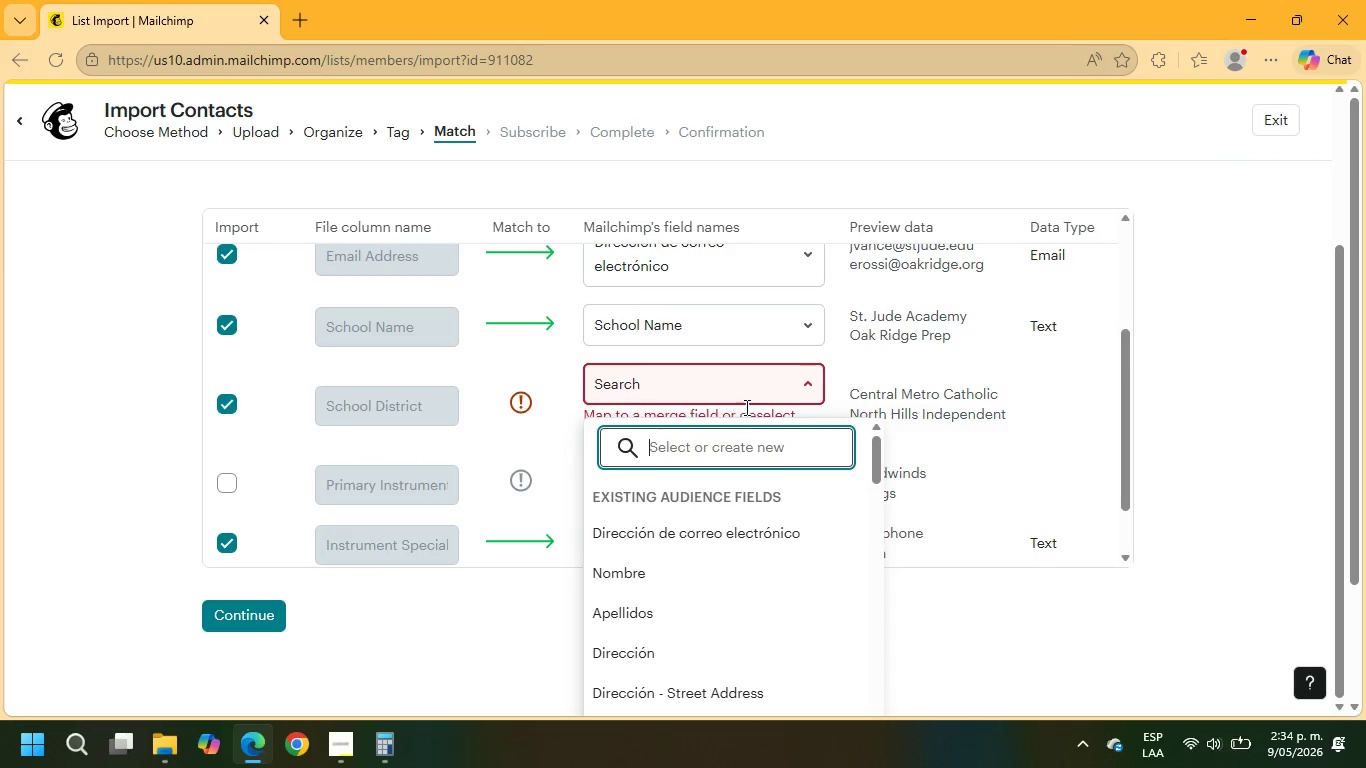 
scroll: coordinate [737, 601], scroll_direction: down, amount: 42.0
 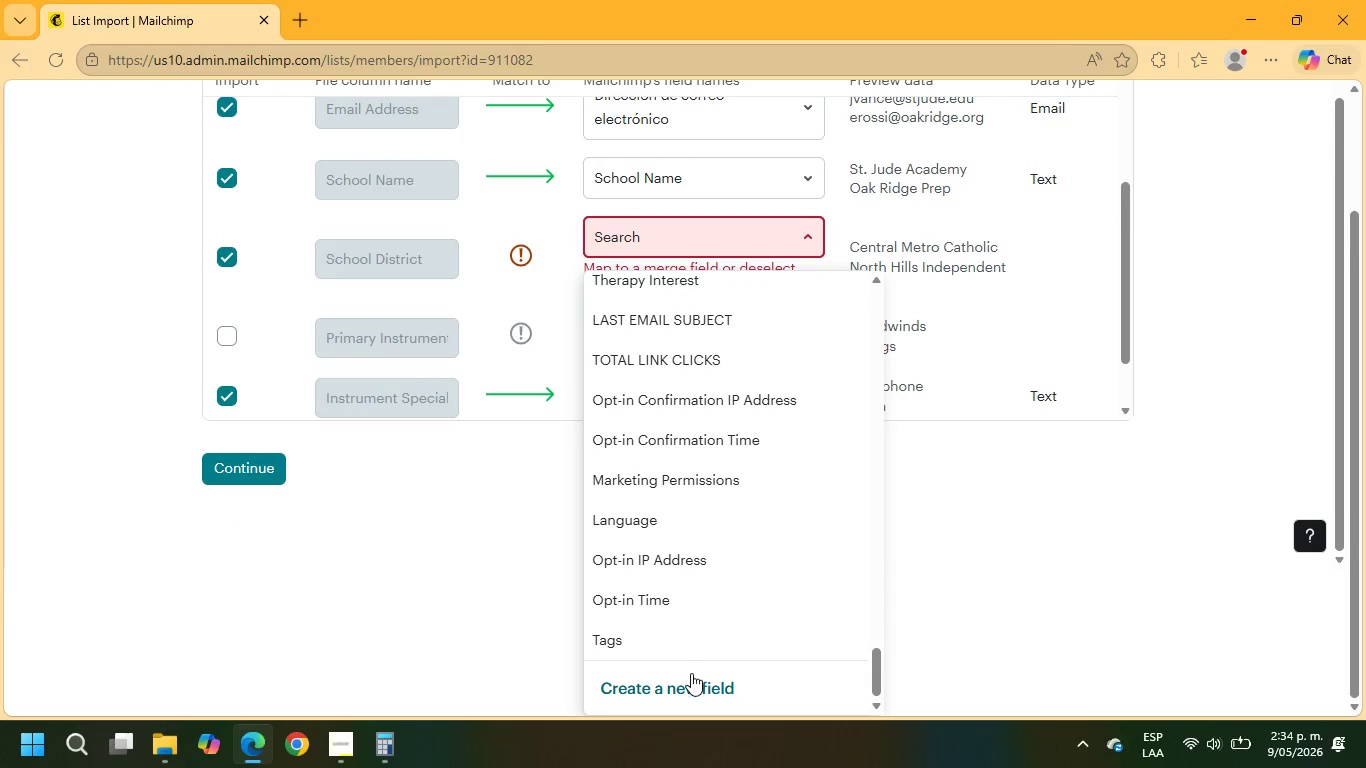 
left_click([687, 692])
 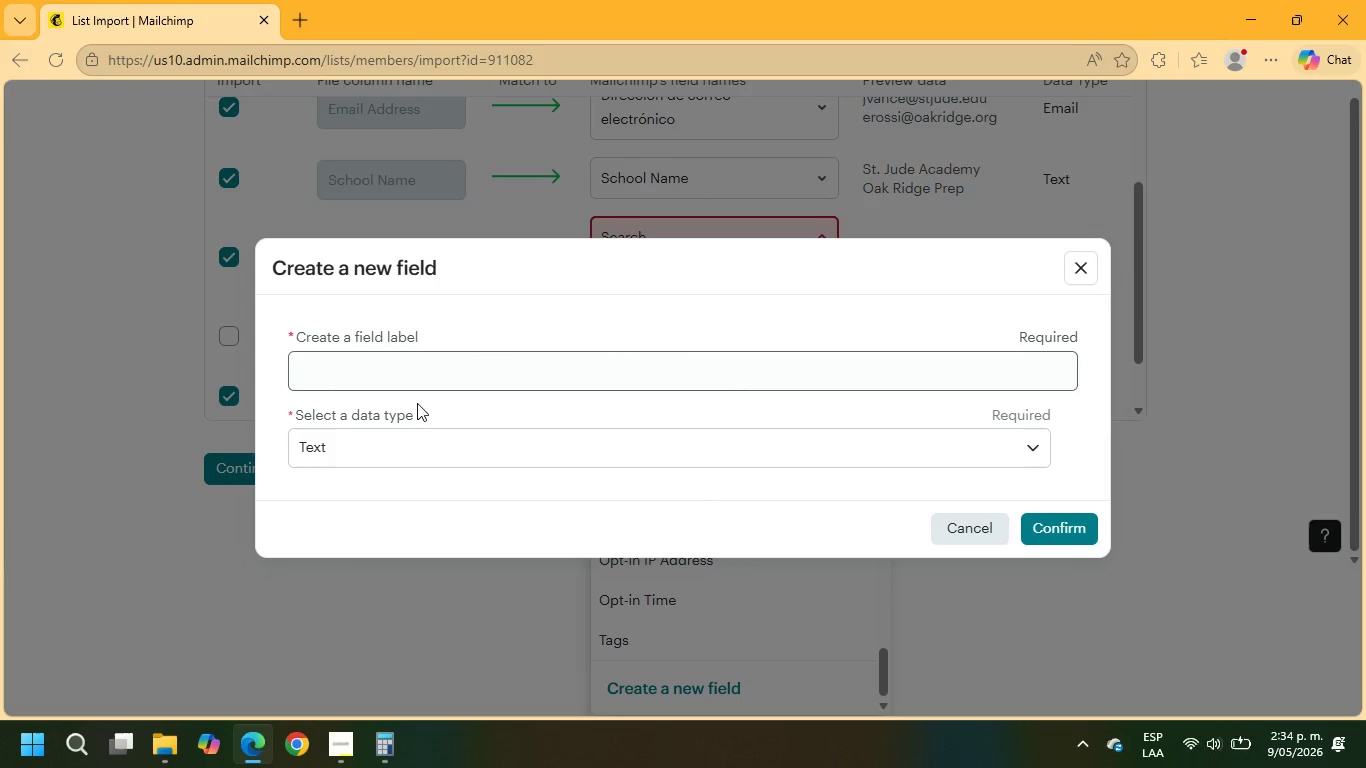 
left_click([377, 377])
 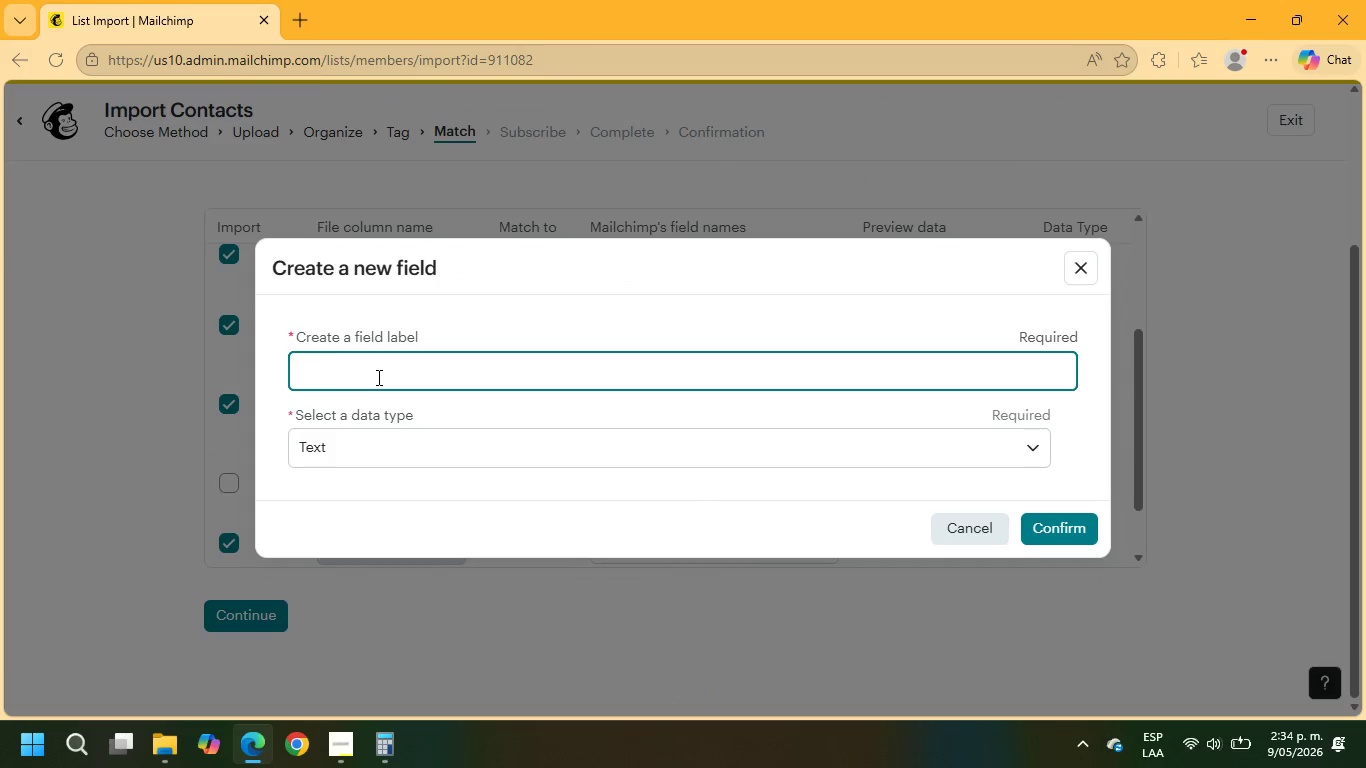 
type(School district)
 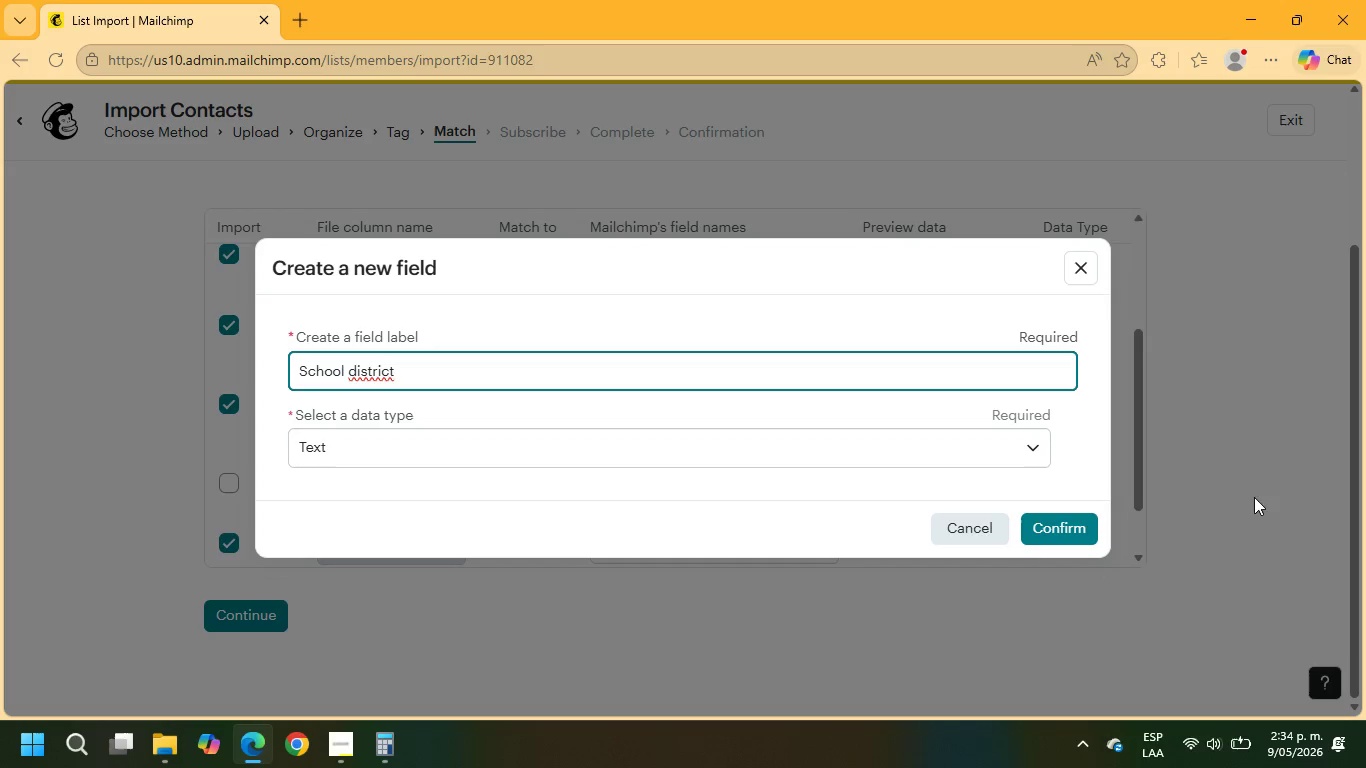 
left_click([1079, 515])
 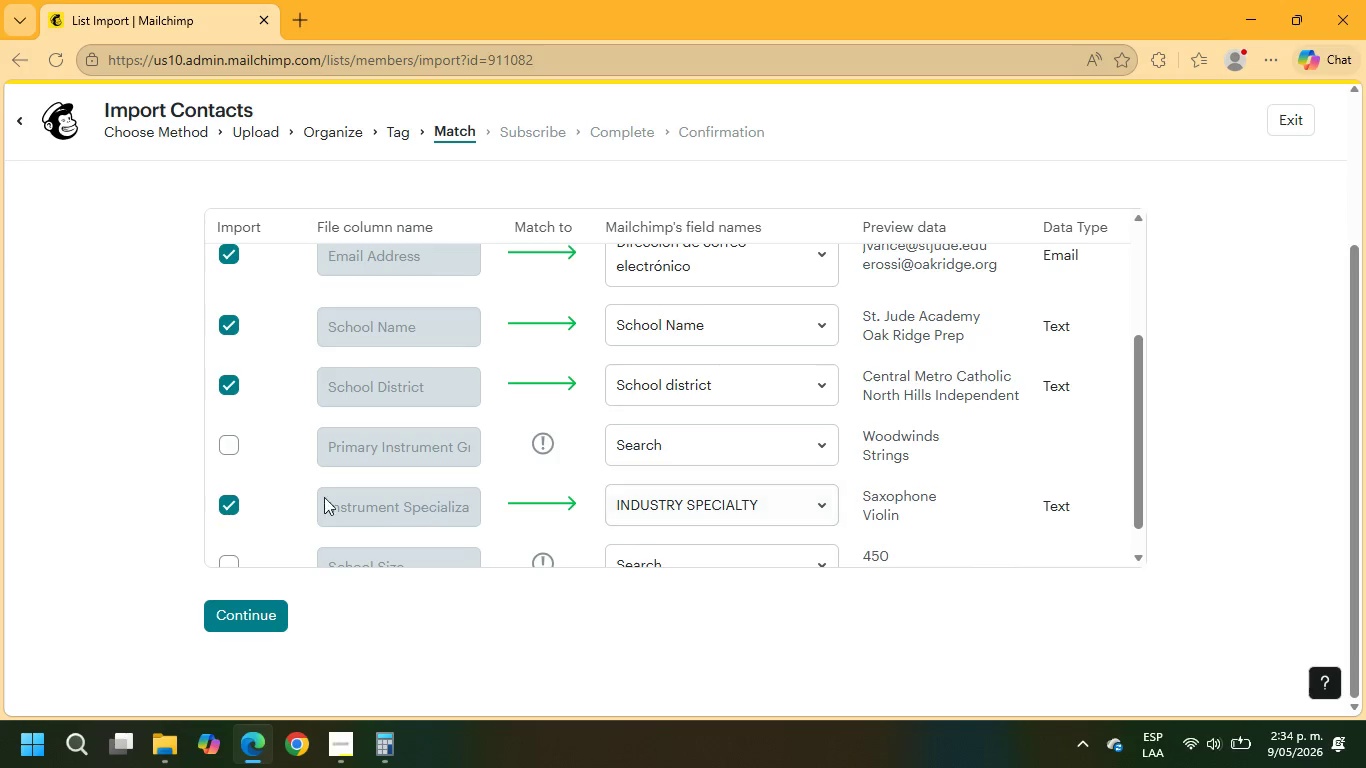 
scroll: coordinate [242, 432], scroll_direction: down, amount: 1.0
 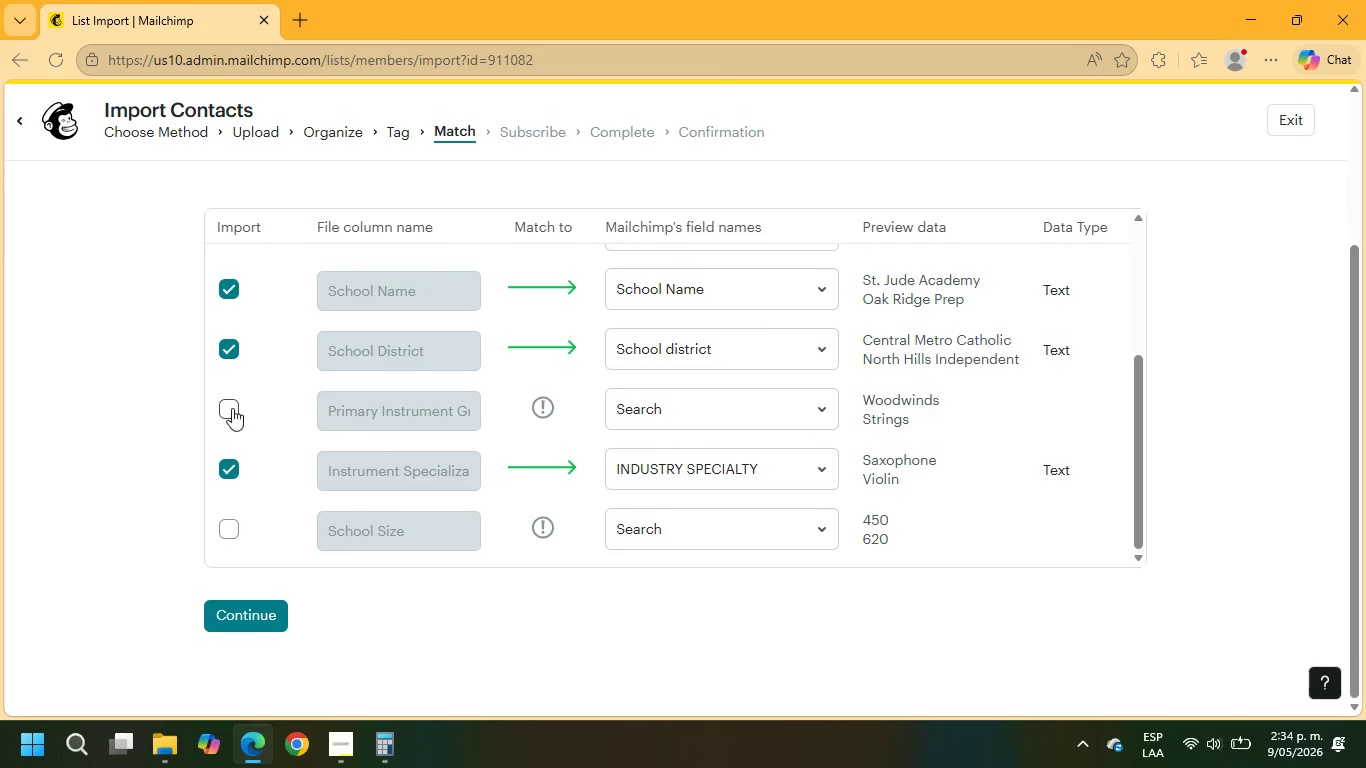 
left_click([232, 403])
 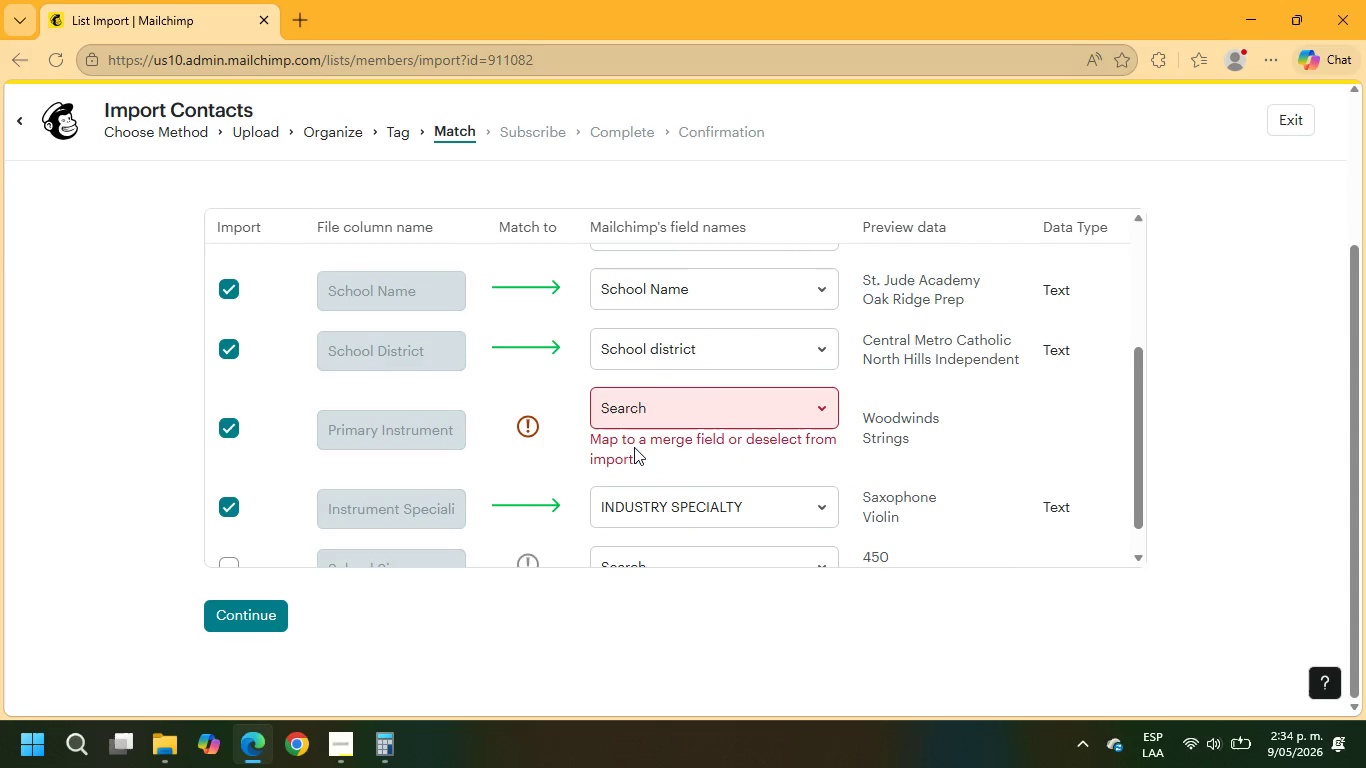 
left_click([724, 406])
 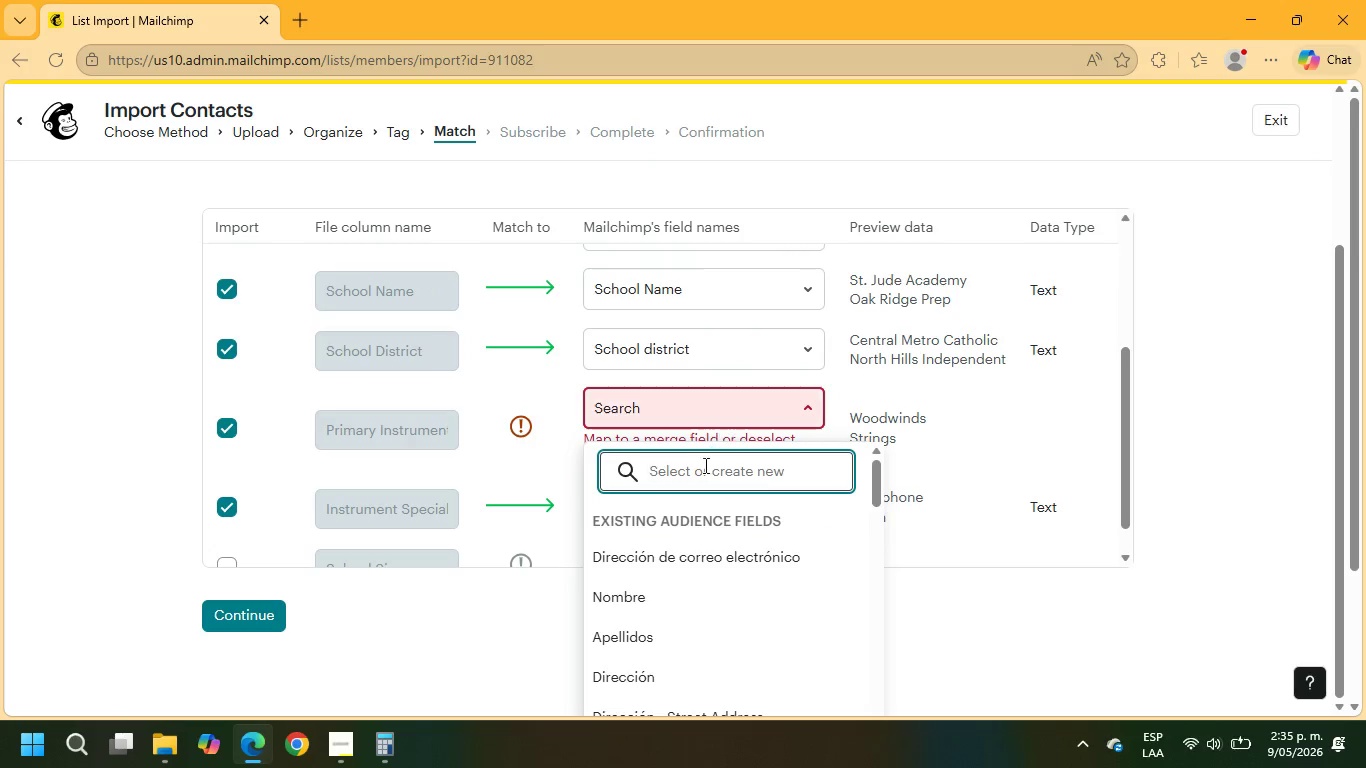 
left_click([702, 470])
 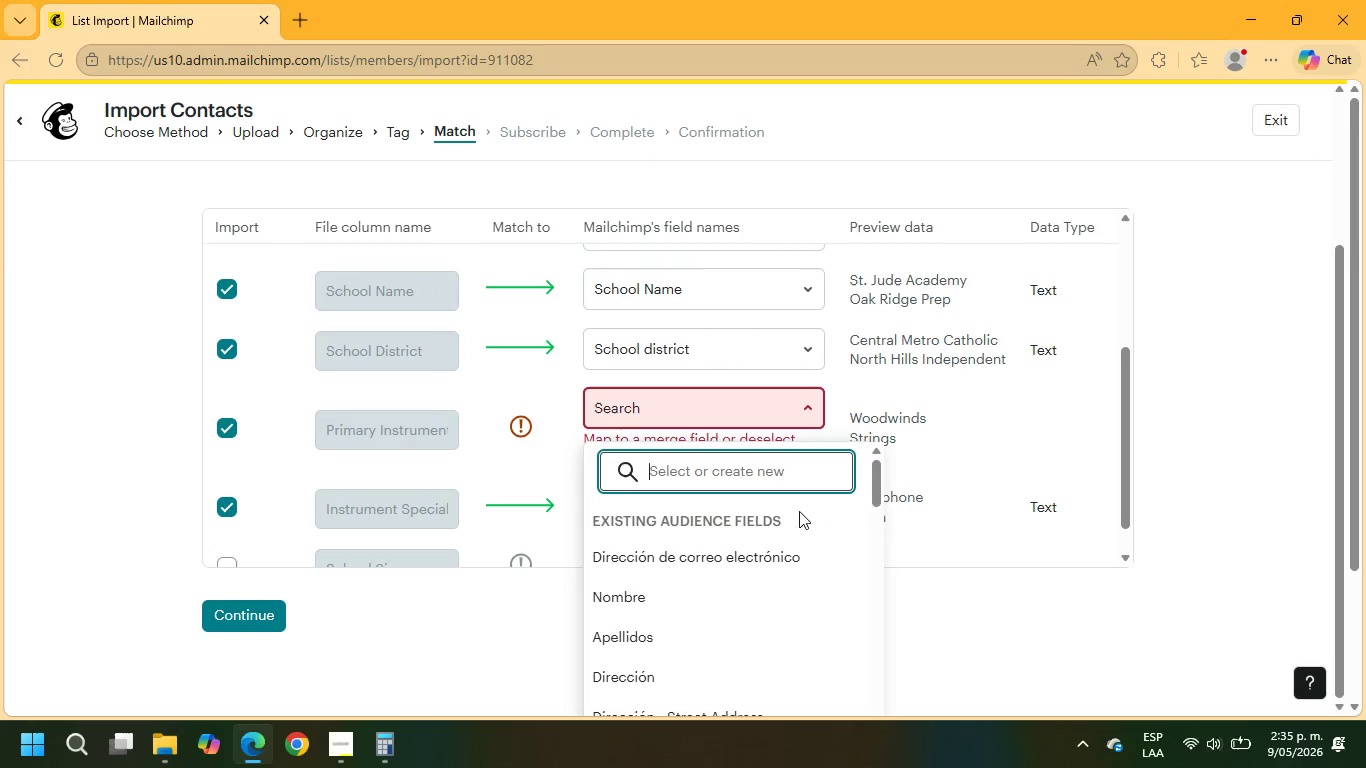 
scroll: coordinate [770, 597], scroll_direction: down, amount: 51.0
 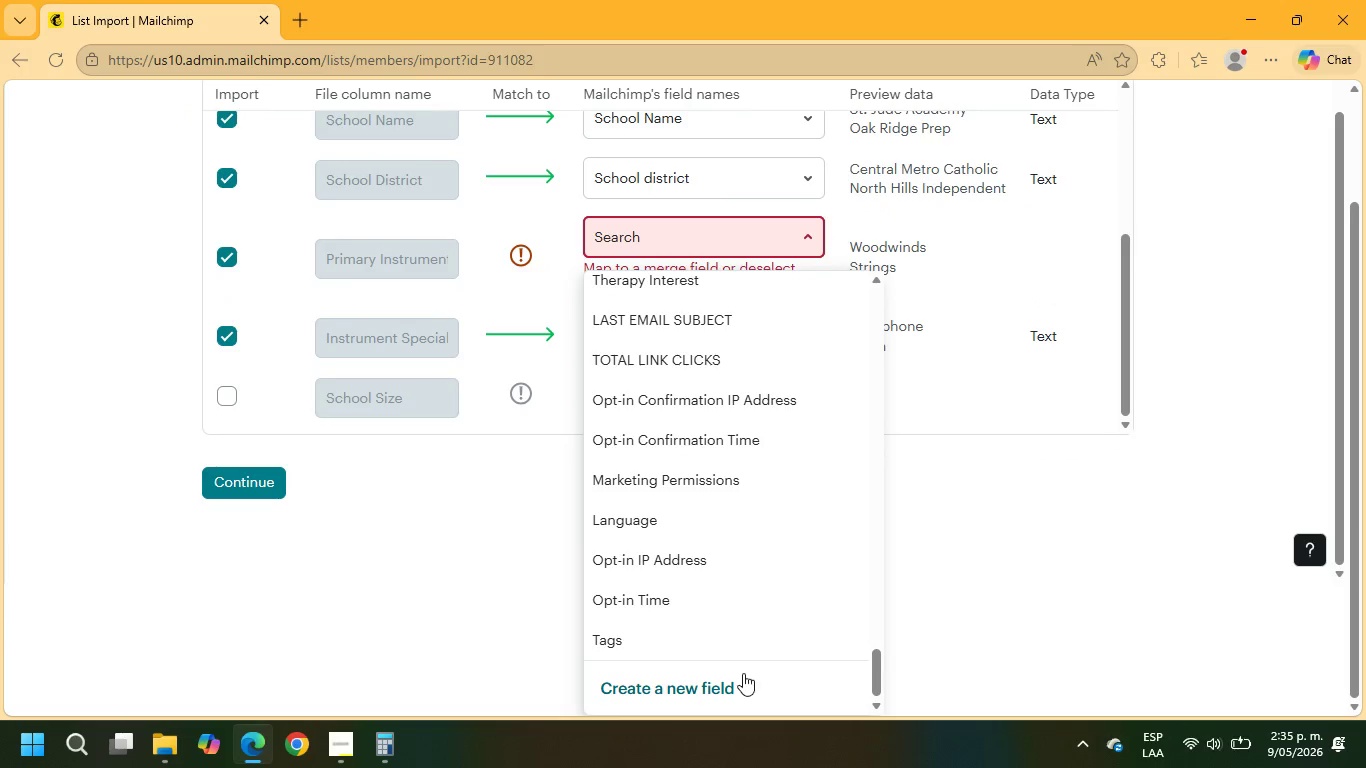 
left_click([735, 680])
 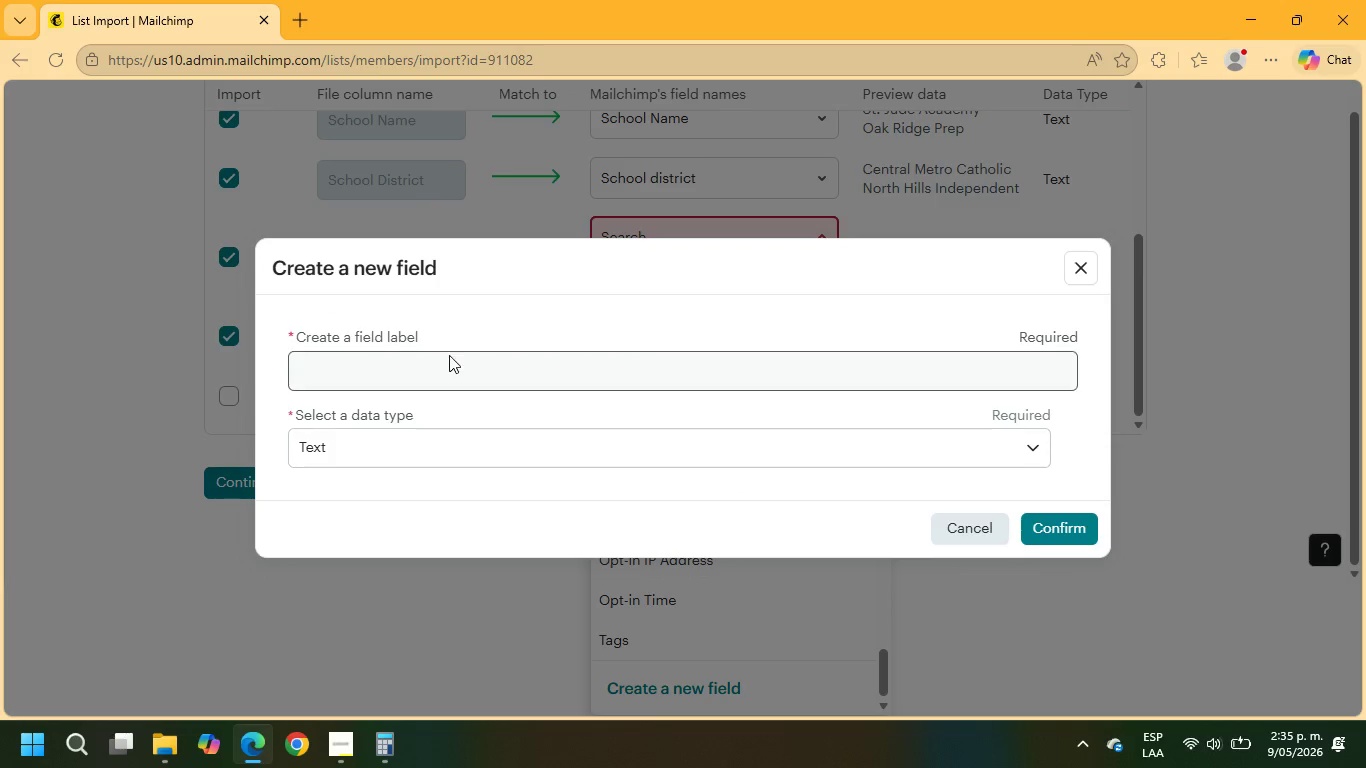 
left_click([446, 373])
 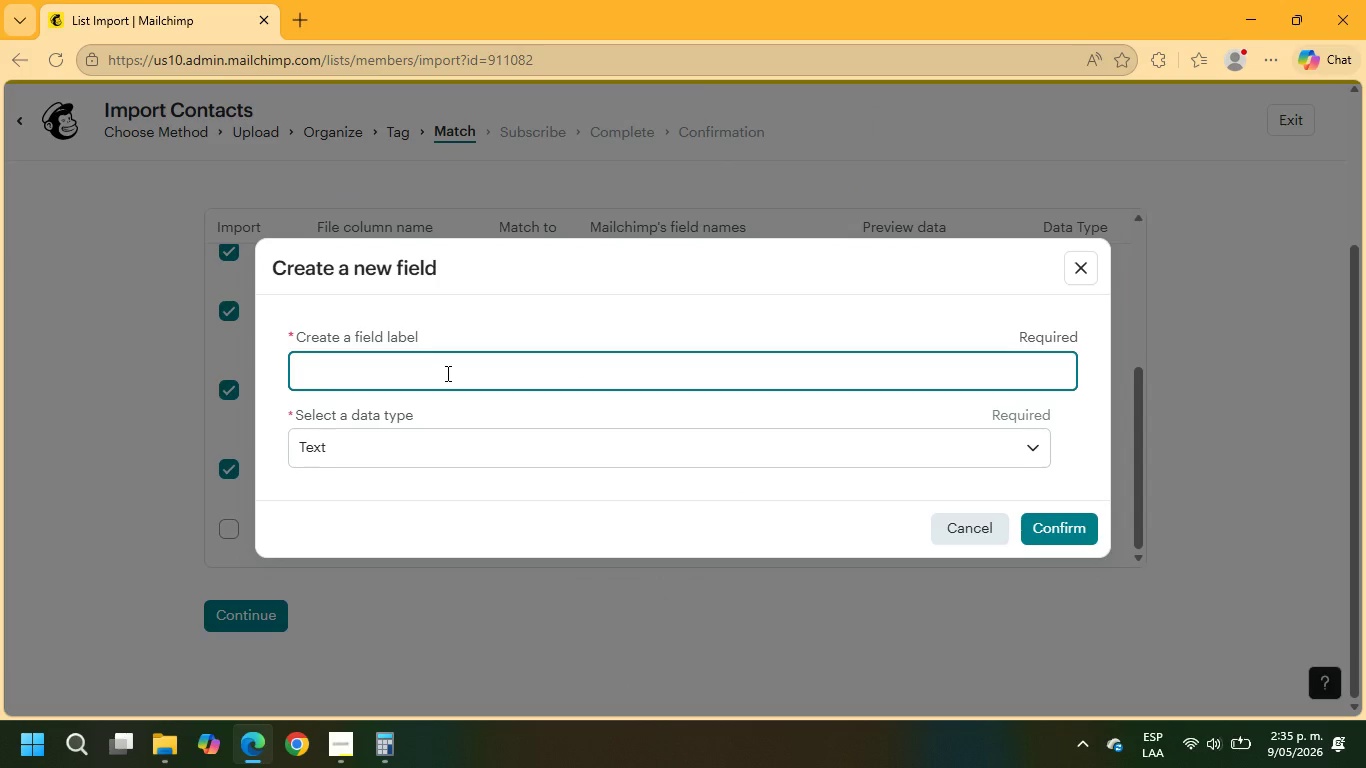 
type(primer)
key(Backspace)
key(Backspace)
type(ary instrument)
 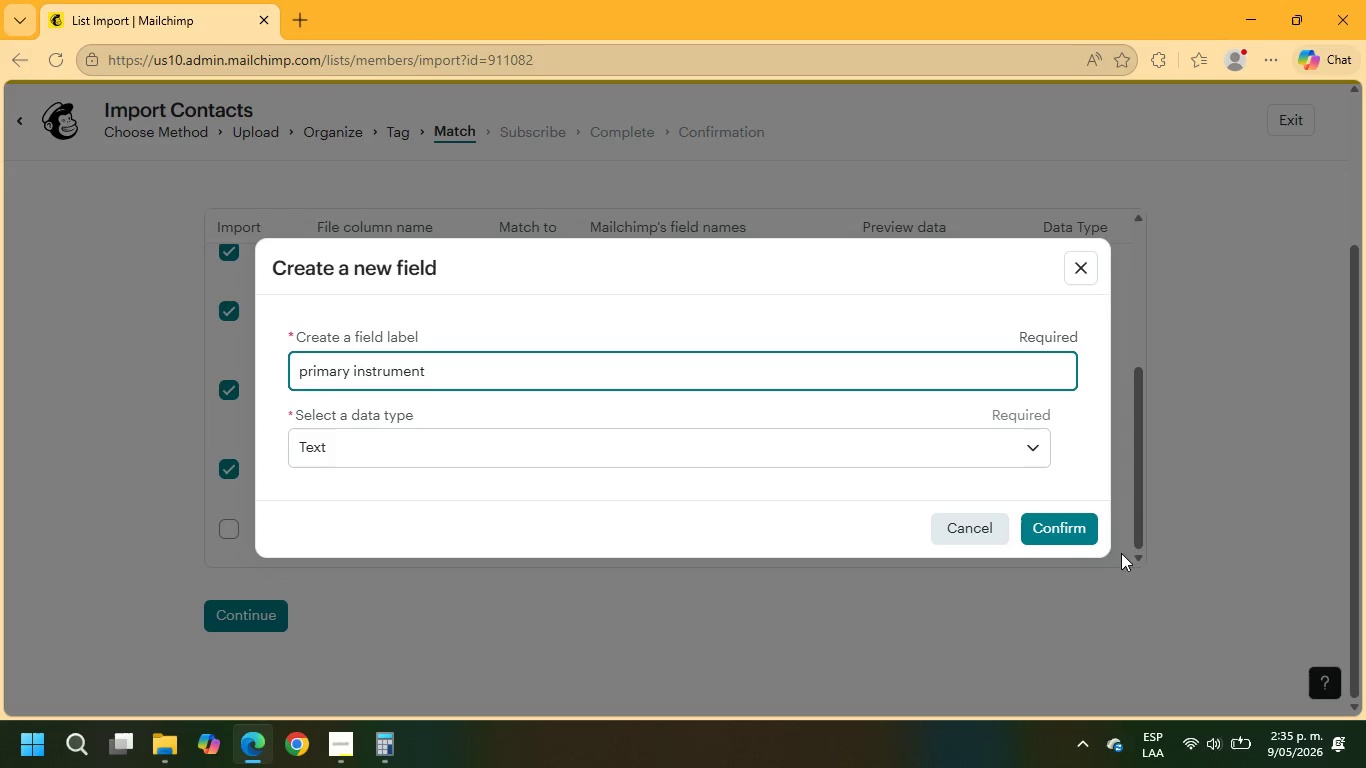 
left_click([1062, 531])
 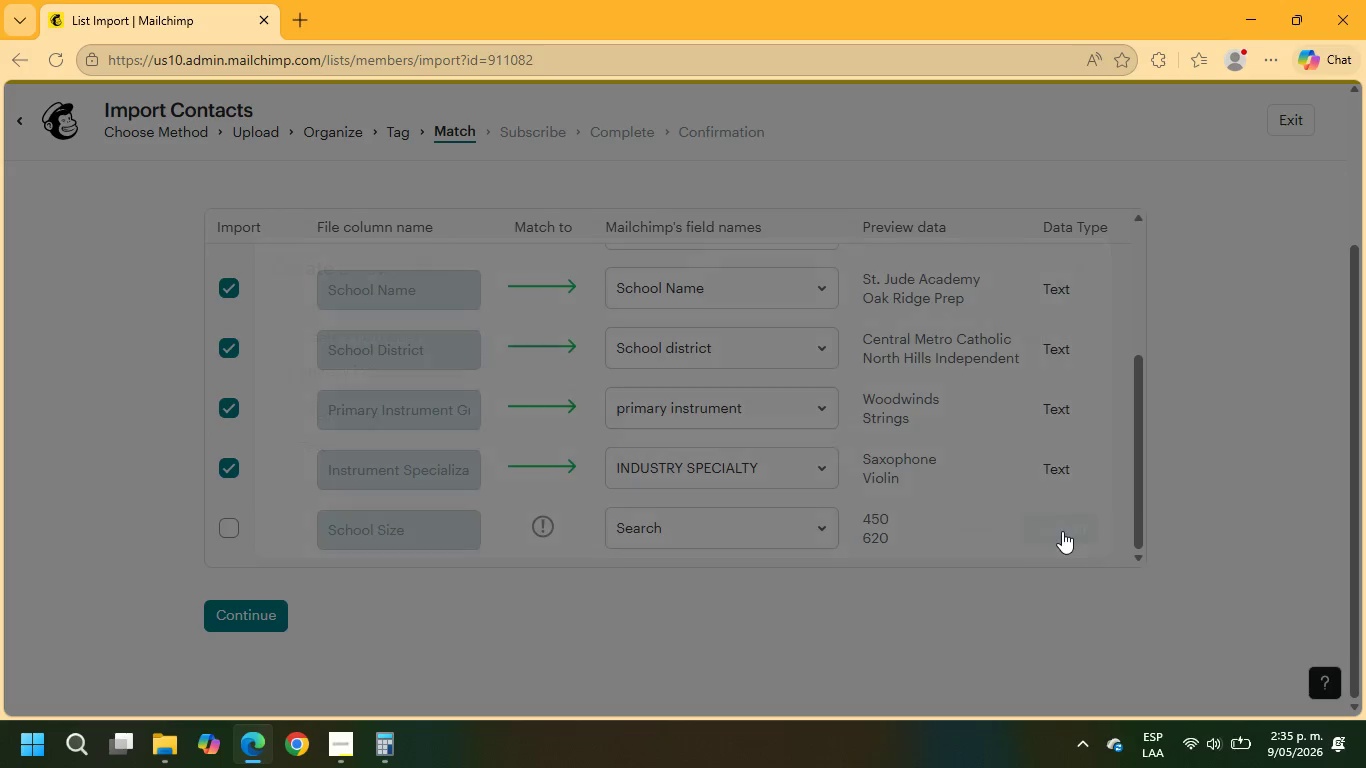 
scroll: coordinate [828, 401], scroll_direction: down, amount: 3.0
 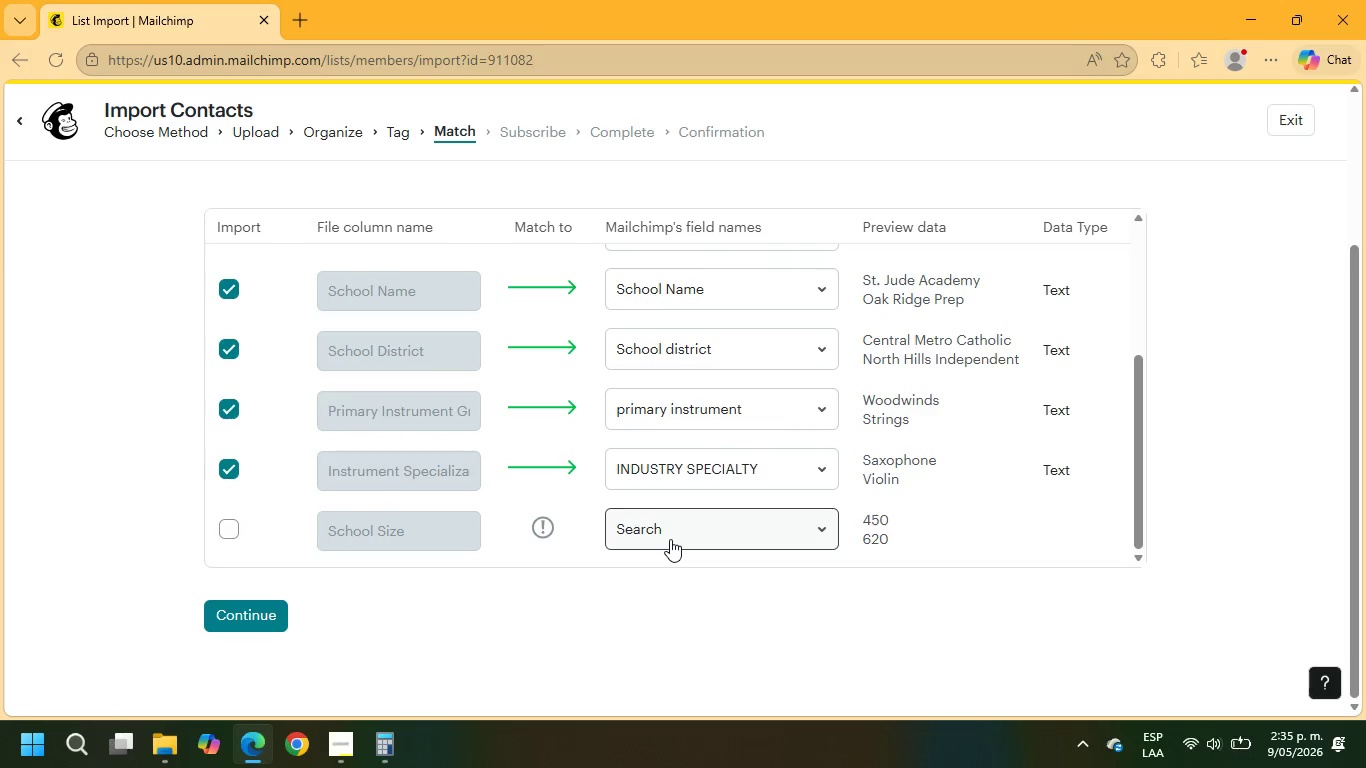 
left_click([219, 526])
 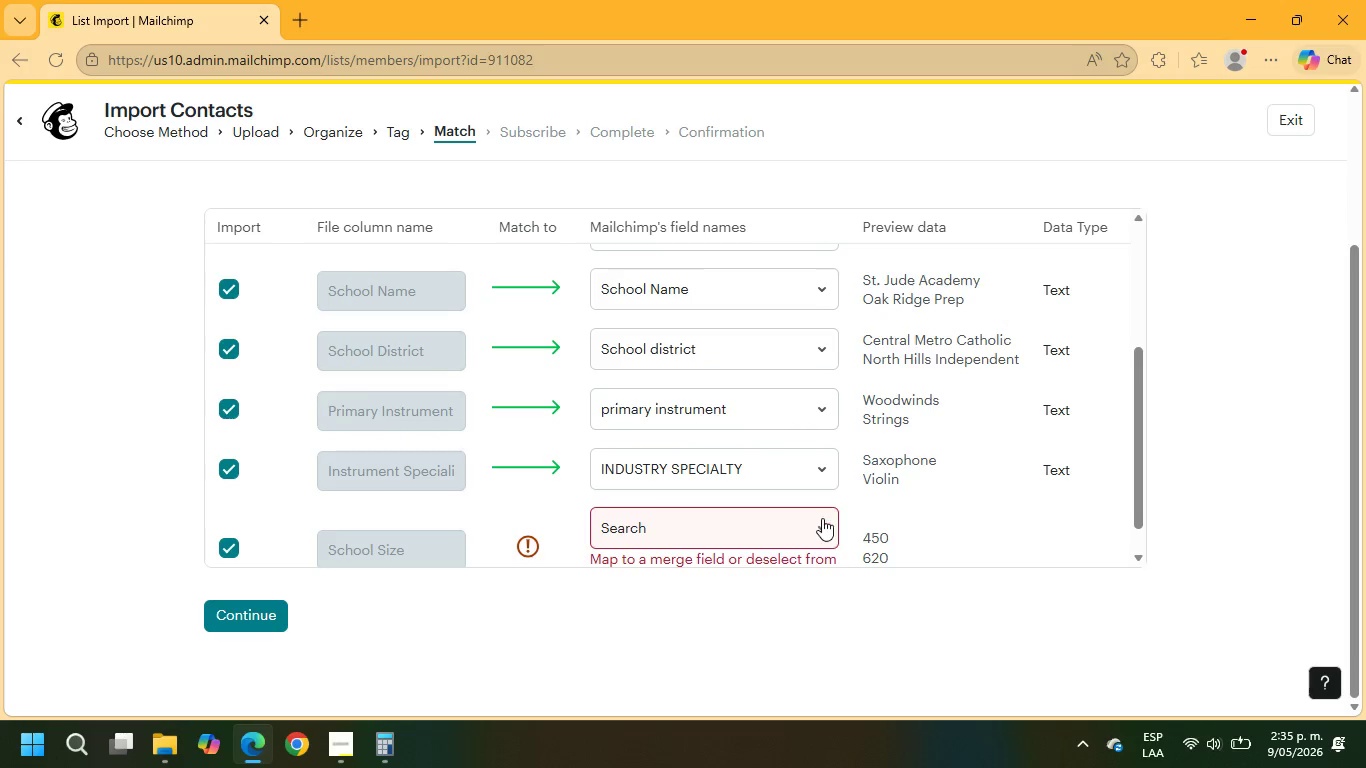 
scroll: coordinate [997, 435], scroll_direction: up, amount: 2.0
 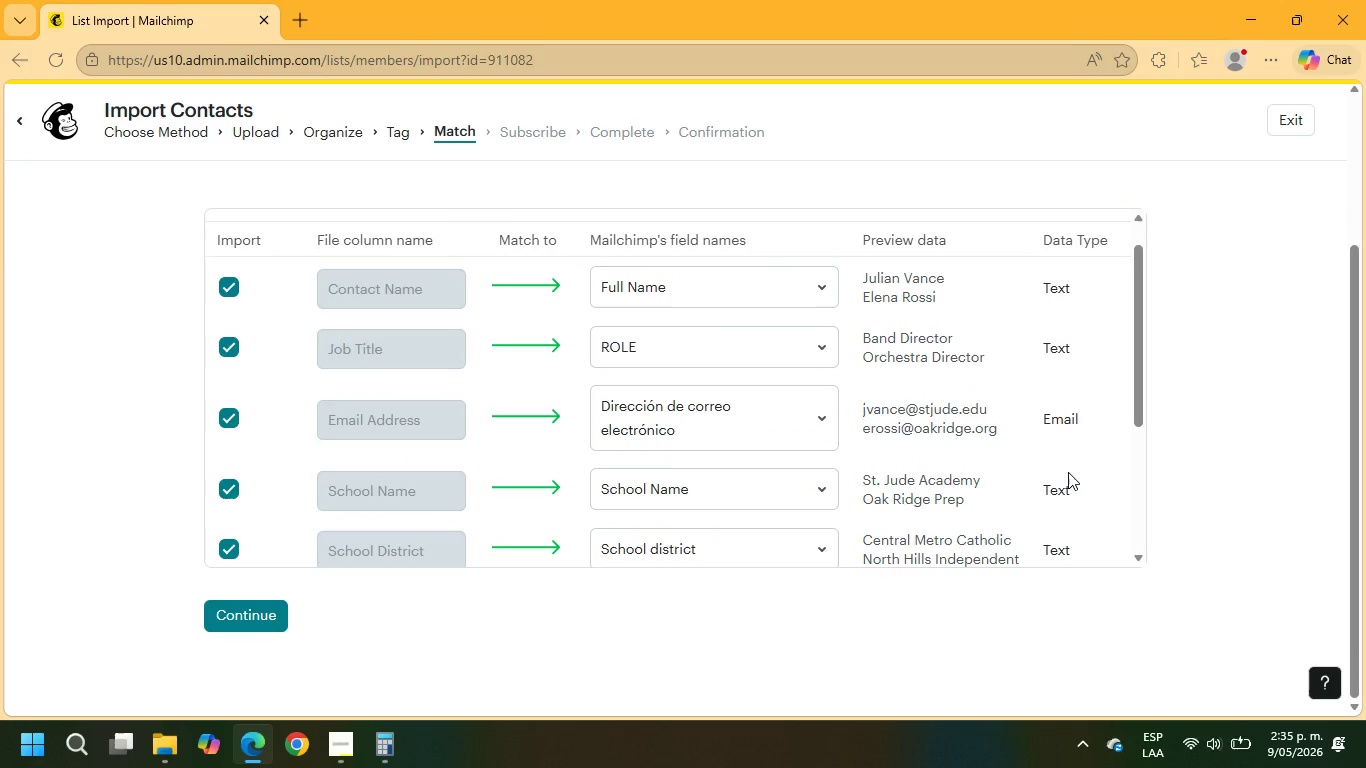 
scroll: coordinate [1044, 506], scroll_direction: down, amount: 9.0
 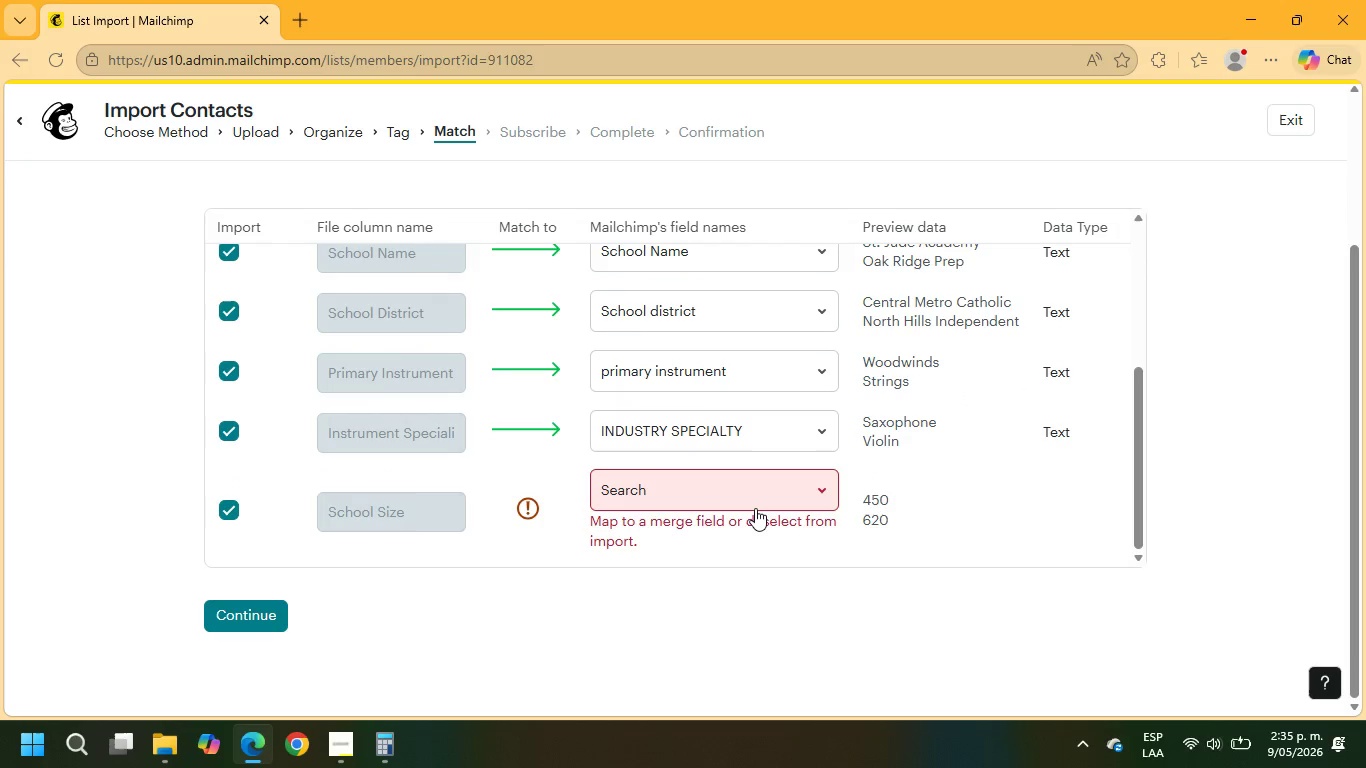 
left_click([755, 508])
 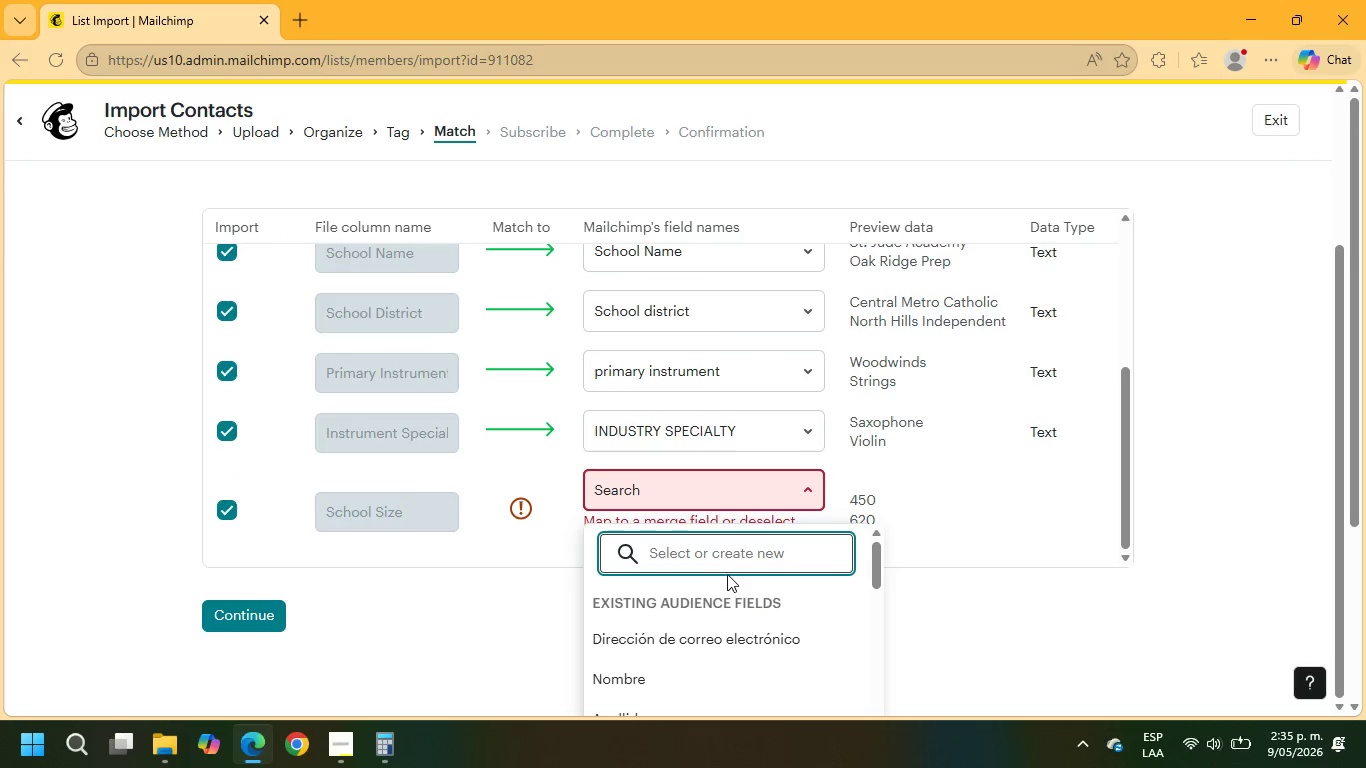 
scroll: coordinate [741, 624], scroll_direction: down, amount: 48.0
 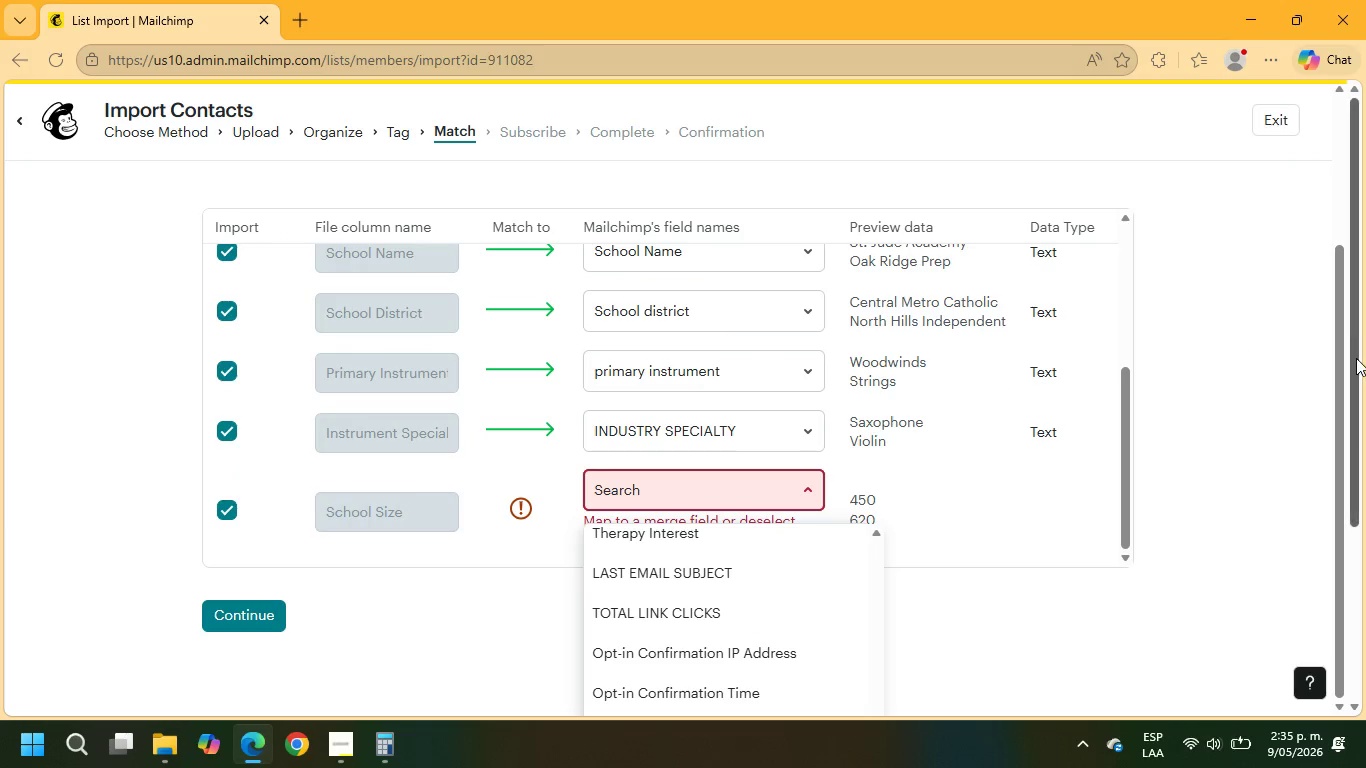 
left_click_drag(start_coordinate=[1340, 361], to_coordinate=[1317, 516])
 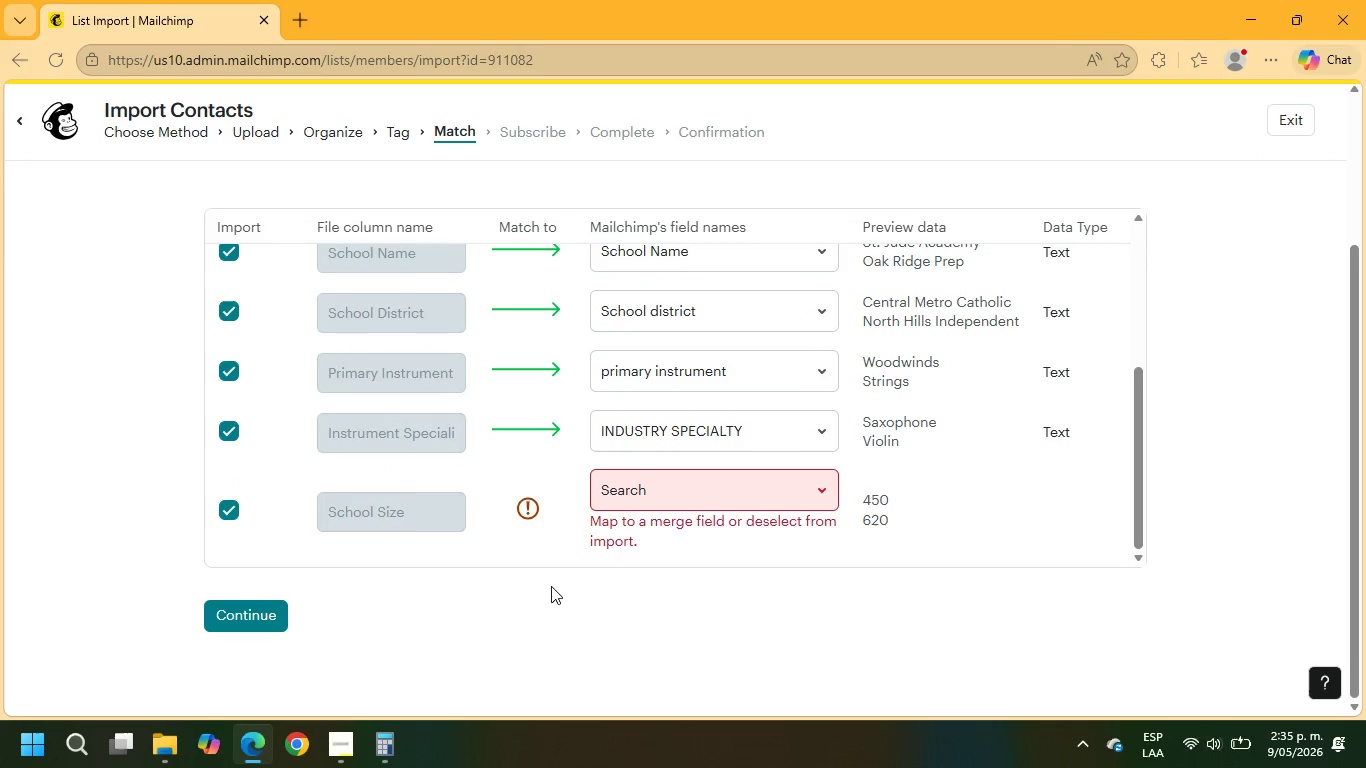 
left_click([623, 492])
 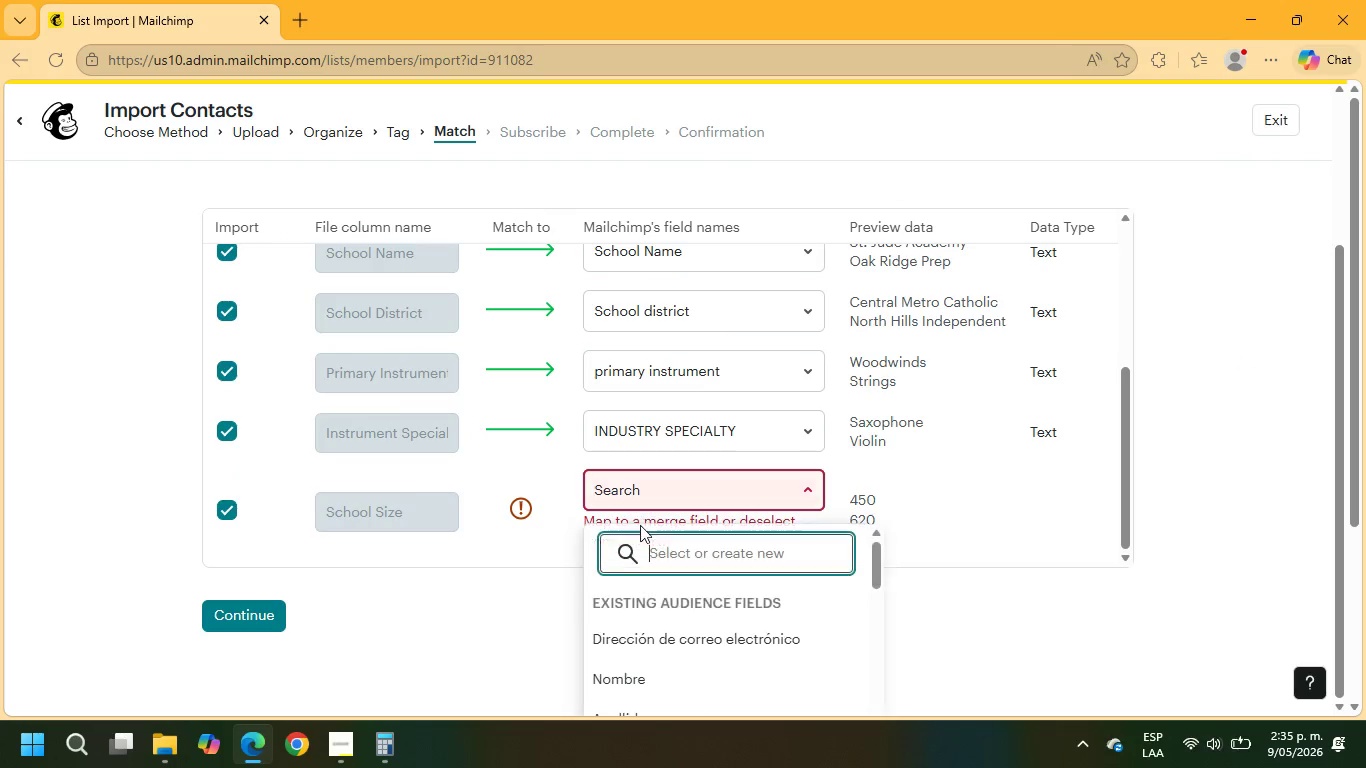 
scroll: coordinate [1126, 529], scroll_direction: down, amount: 35.0
 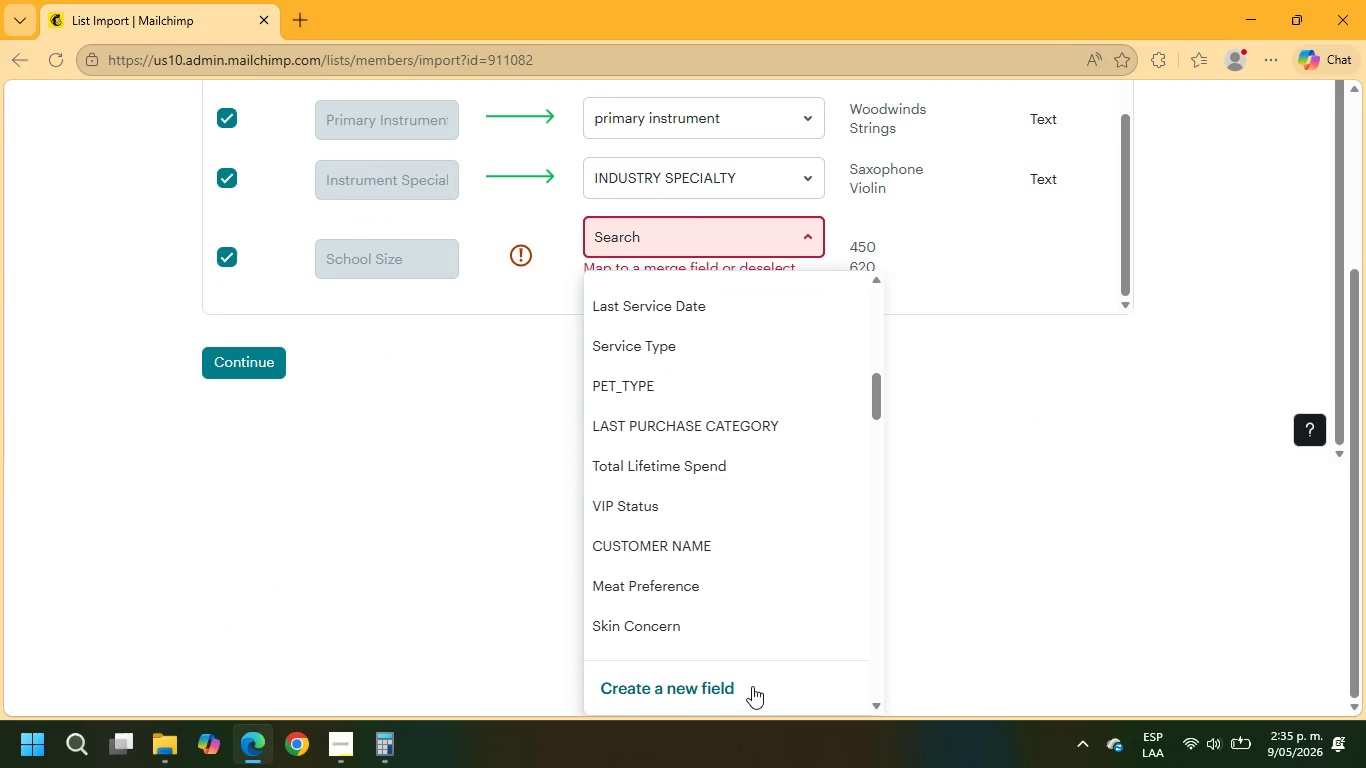 
left_click([749, 688])
 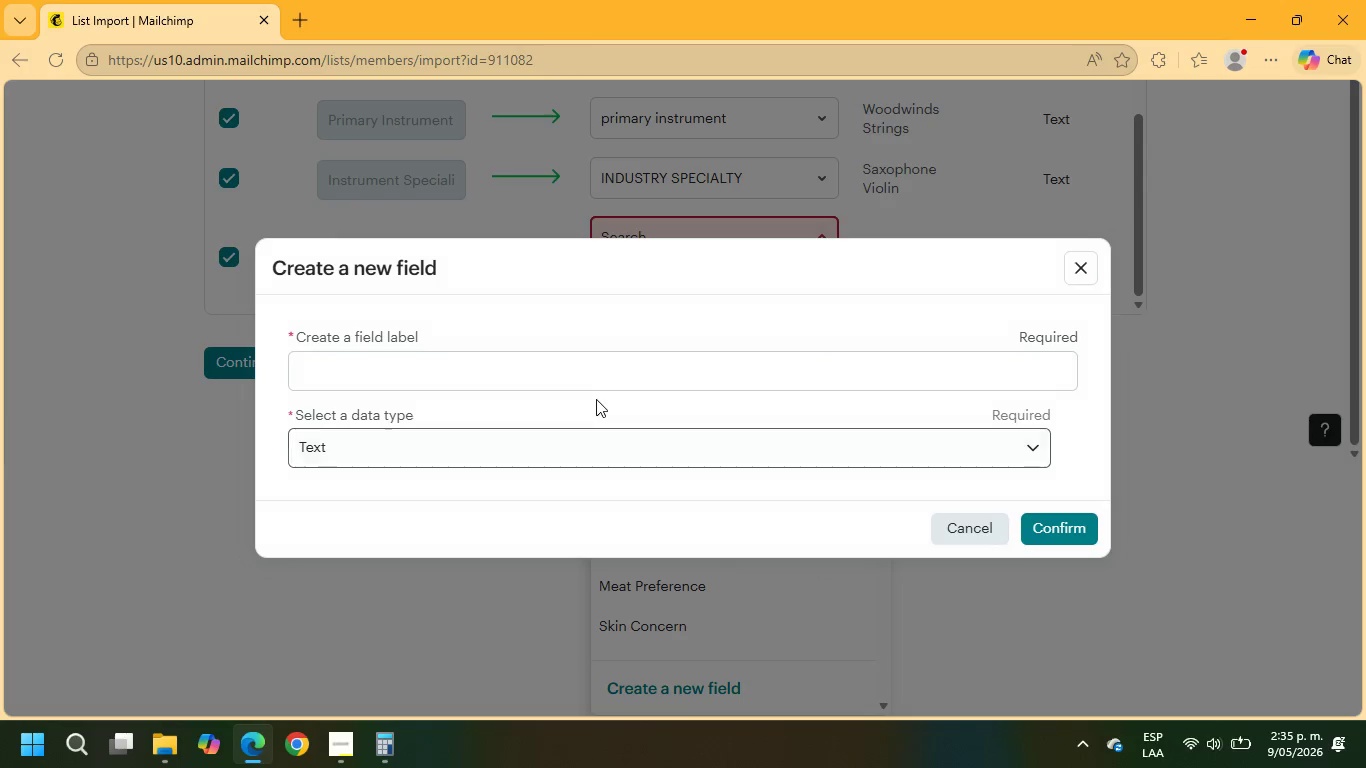 
left_click([584, 381])
 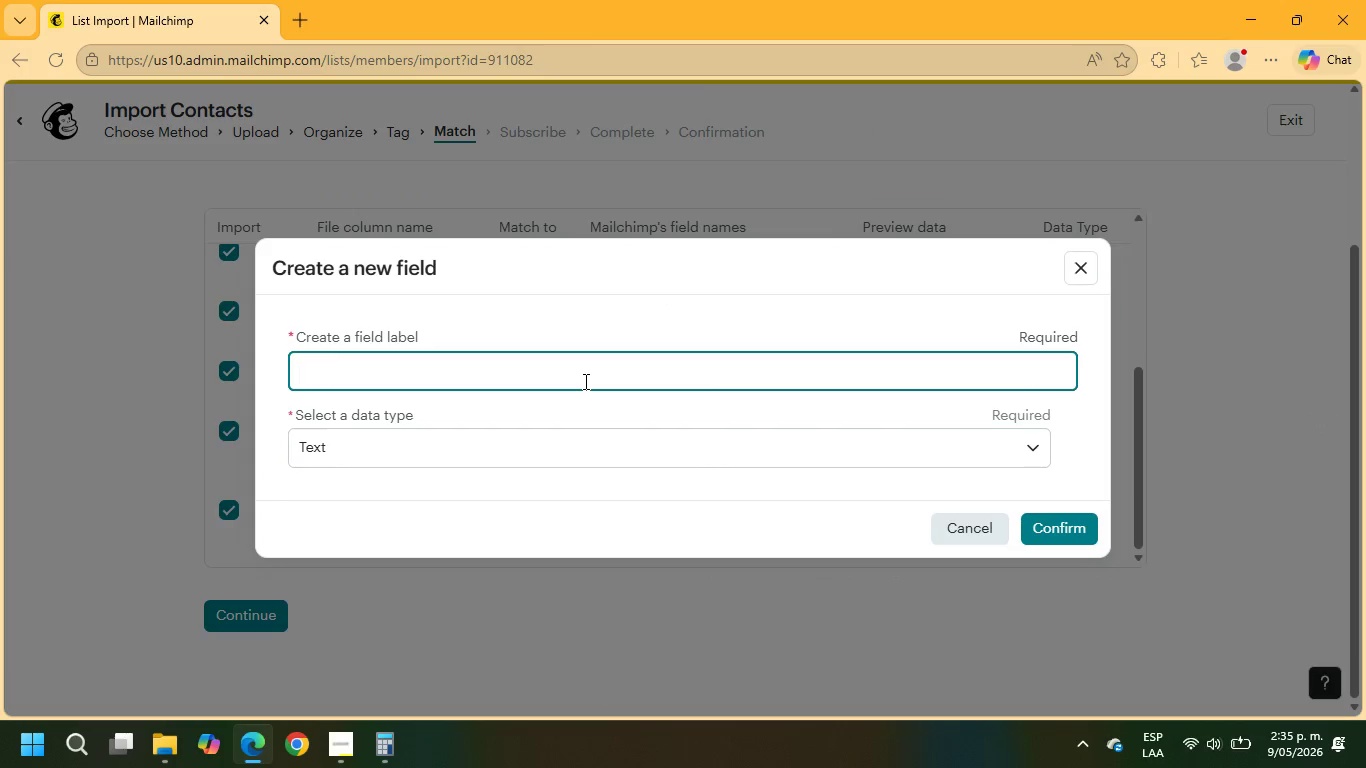 
type(School size)
 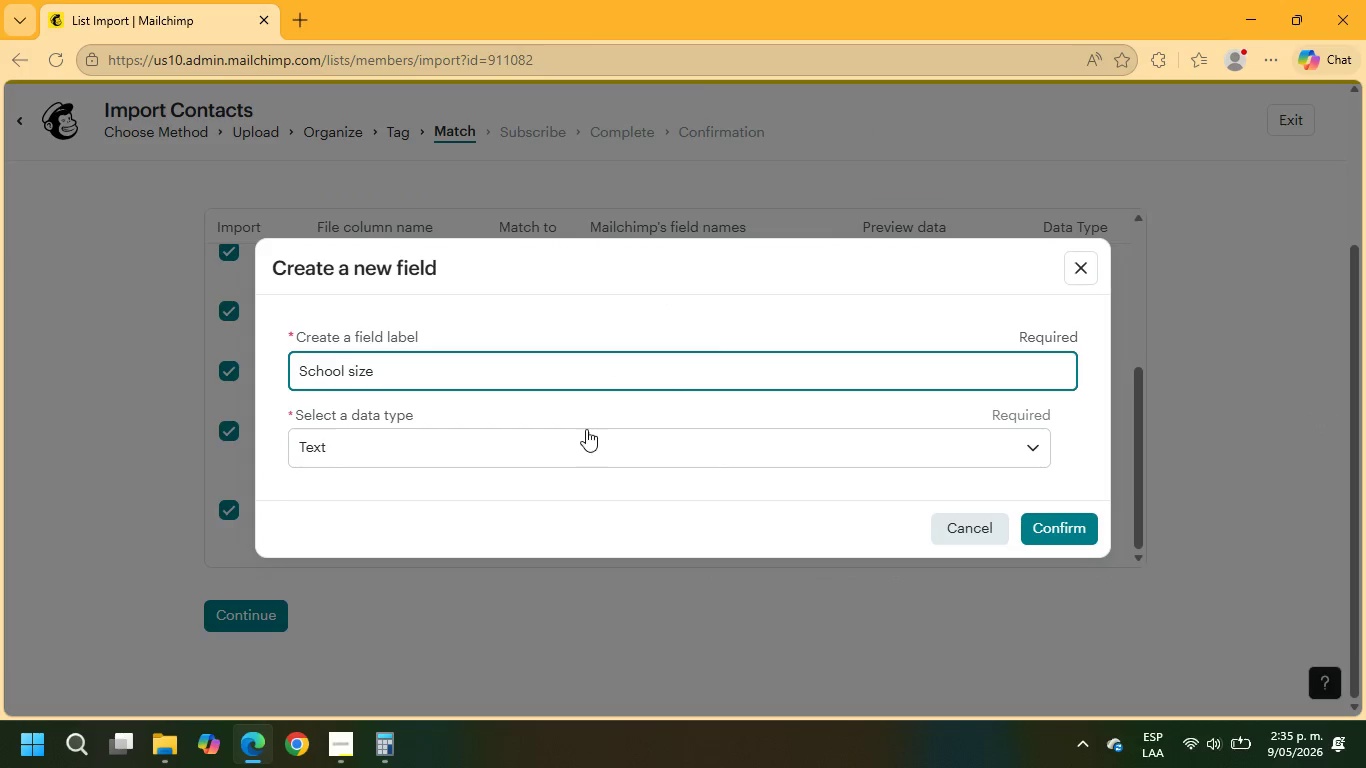 
left_click([583, 435])
 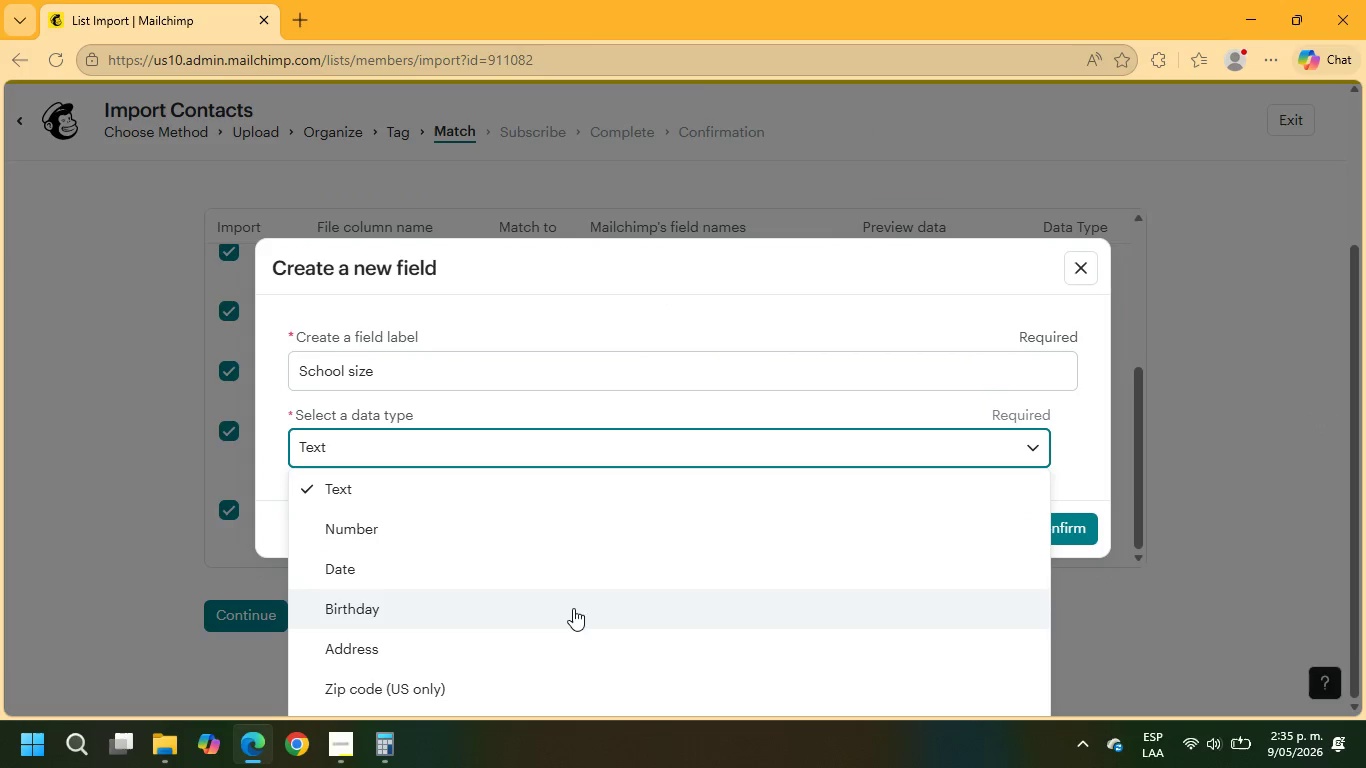 
left_click([571, 529])
 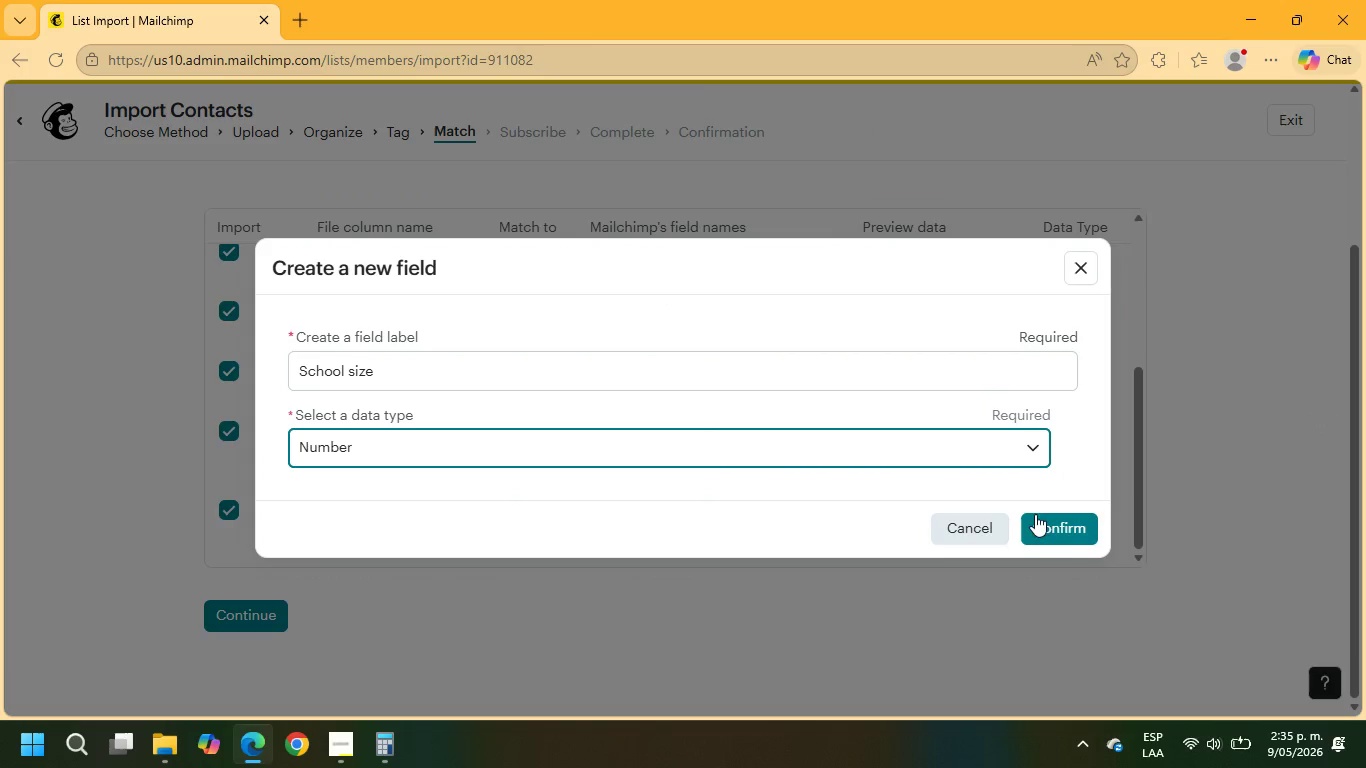 
left_click([1066, 525])
 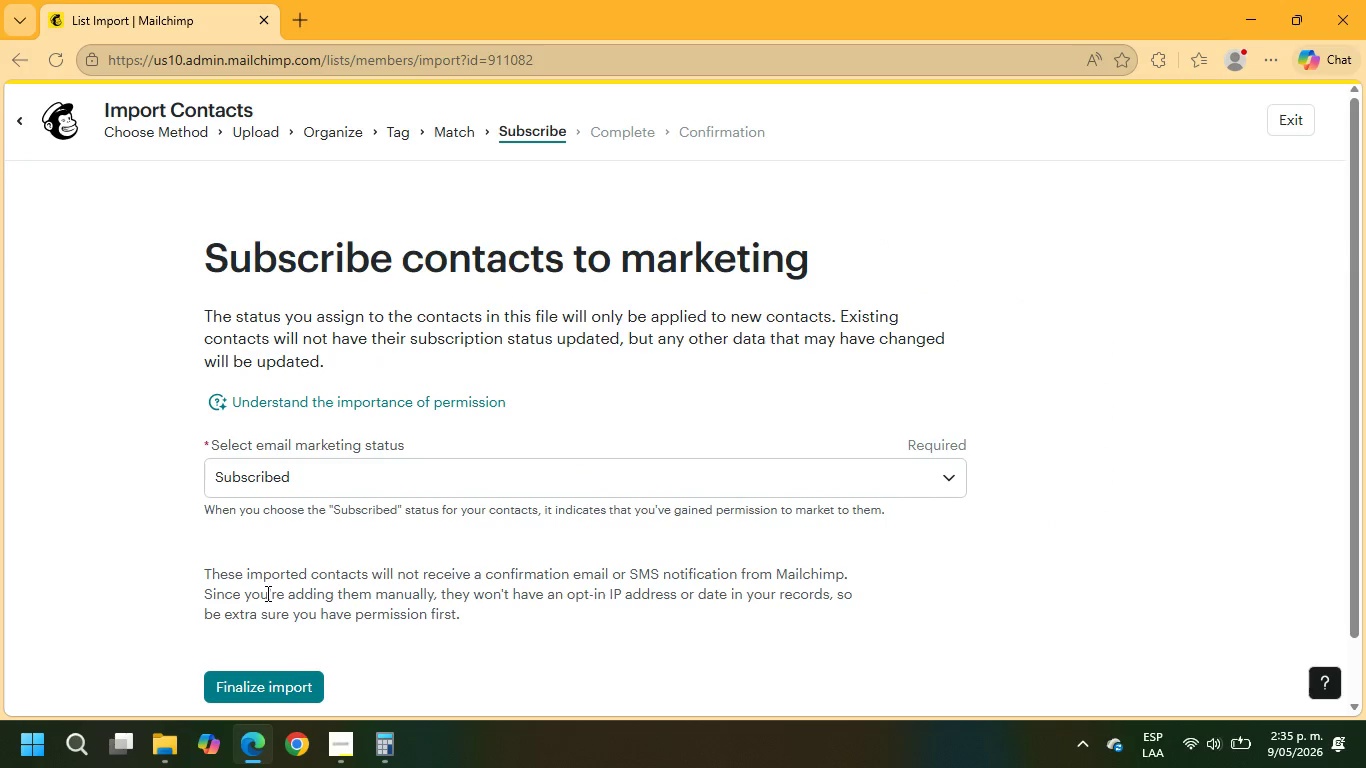 
left_click([252, 687])
 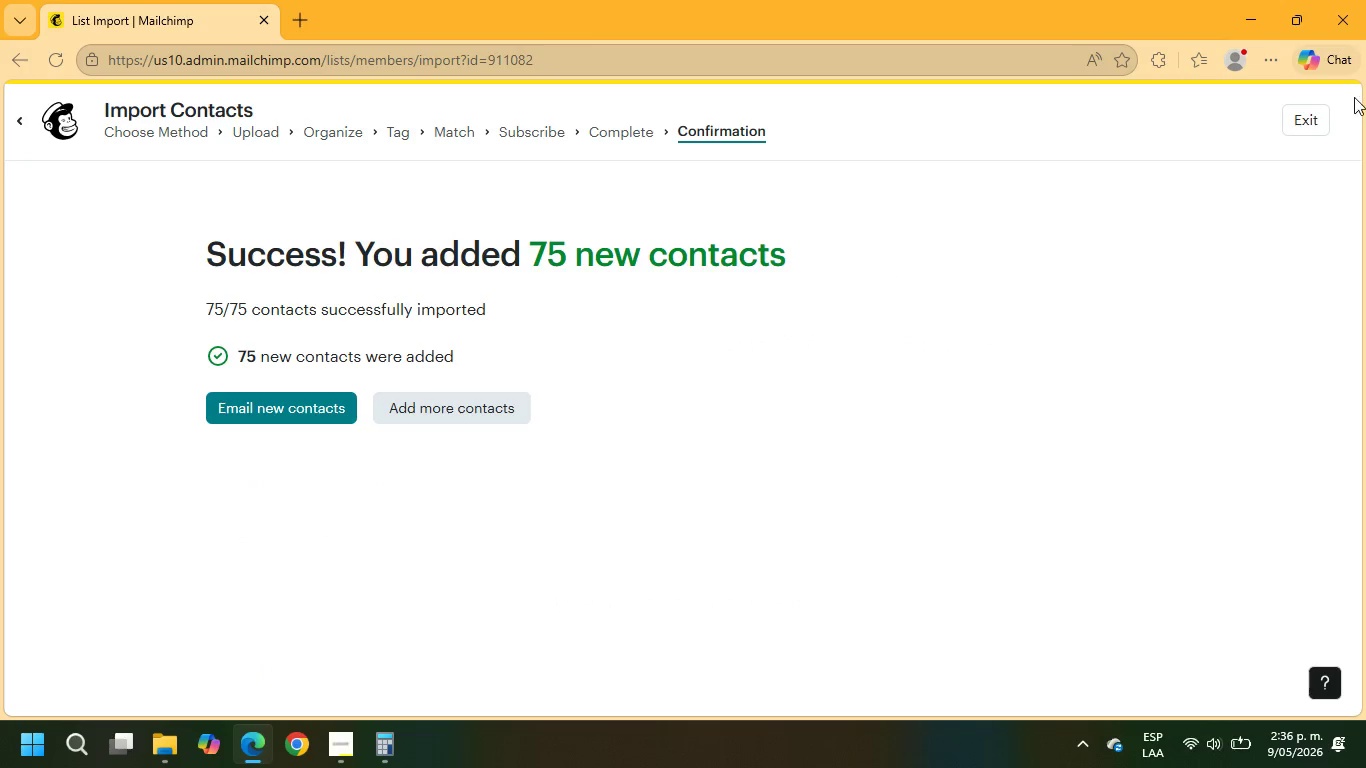 
wait(19.16)
 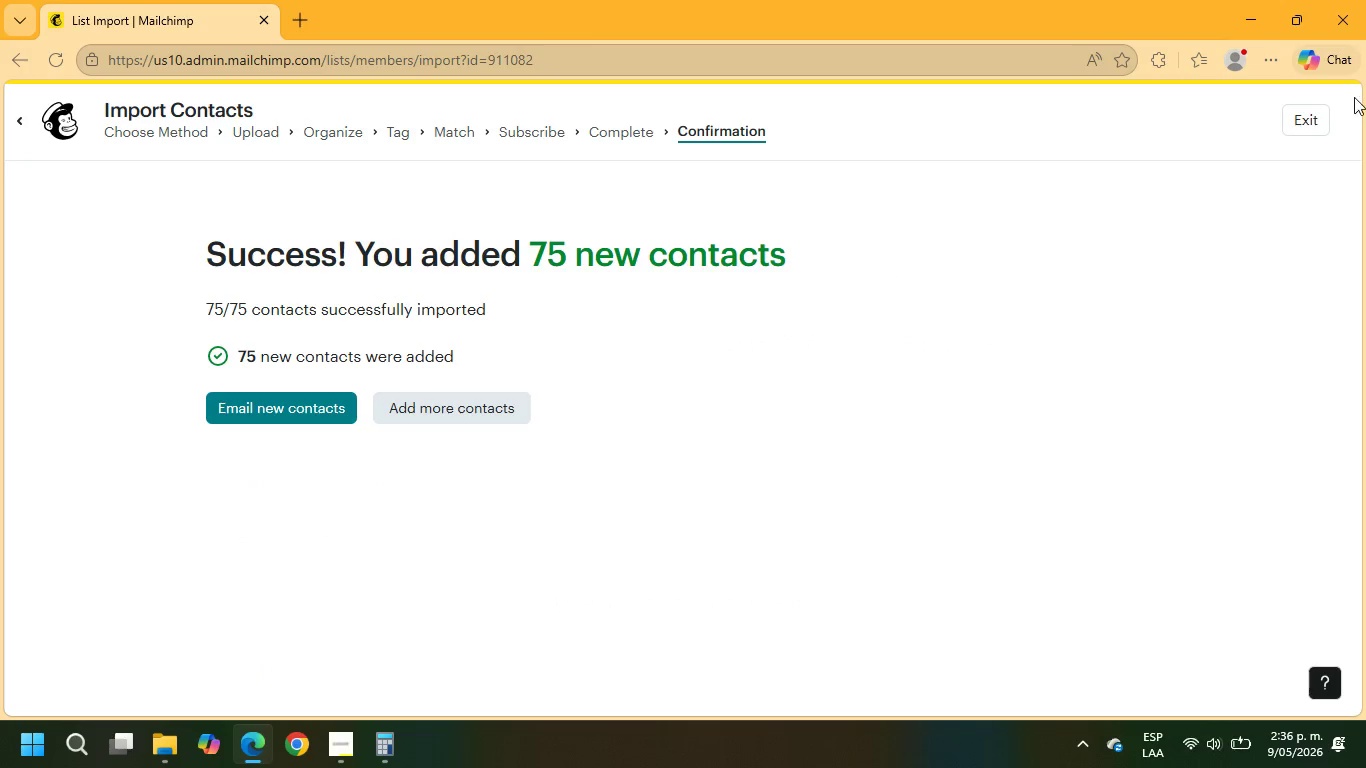 
left_click([57, 110])
 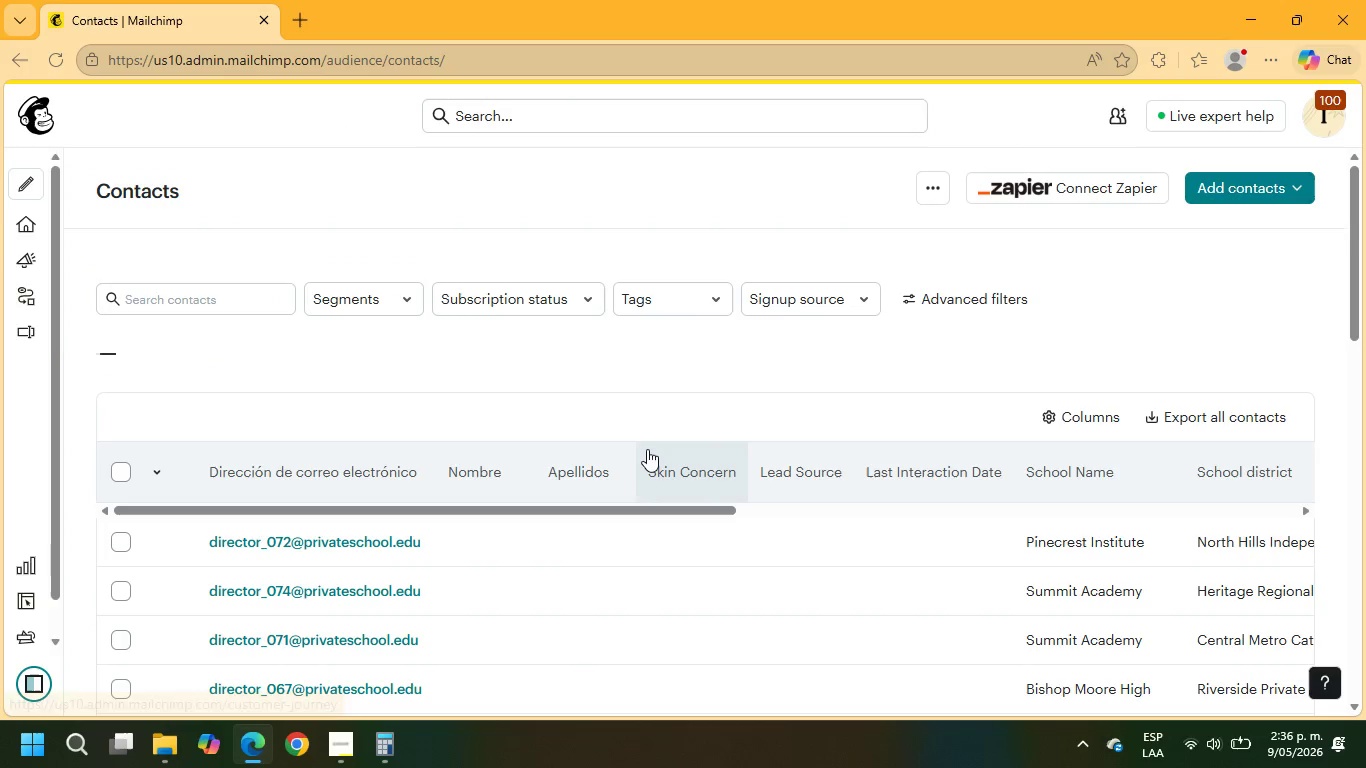 
wait(8.52)
 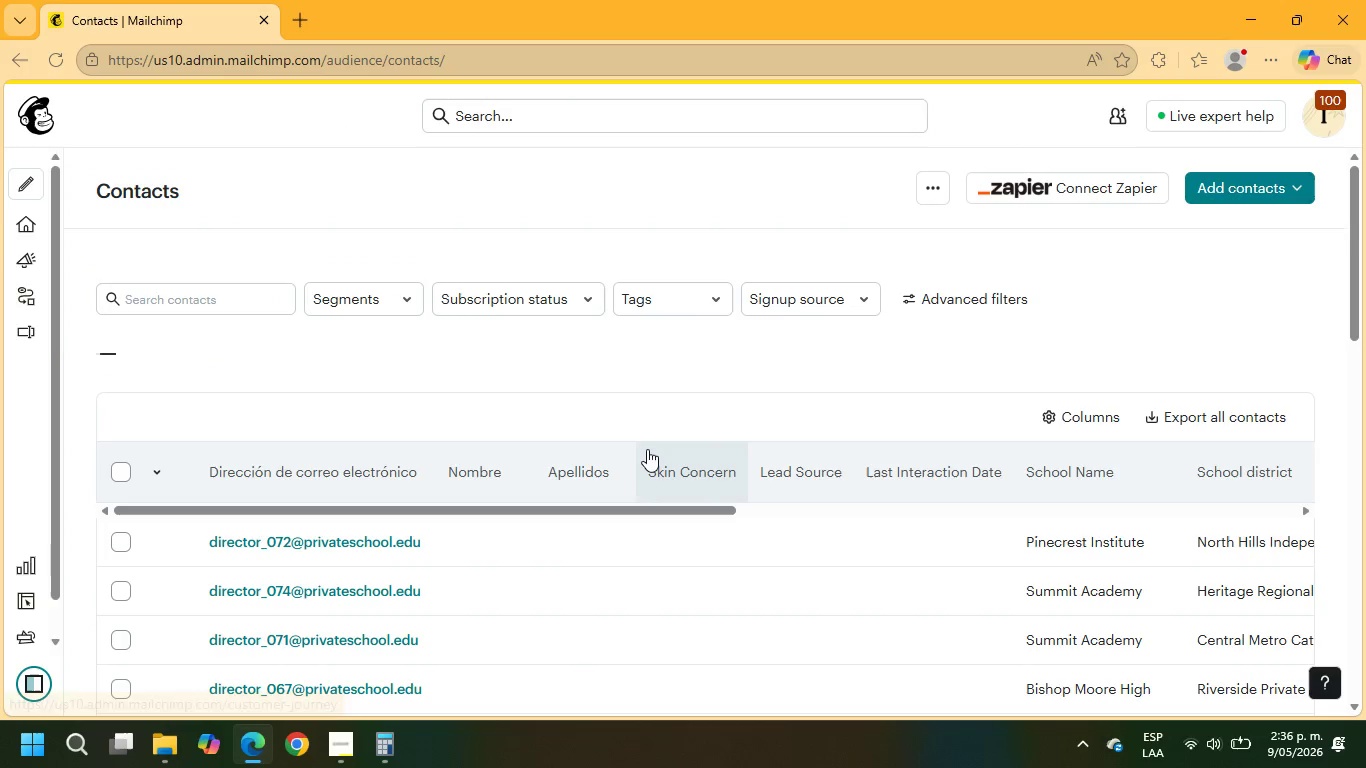 
scroll: coordinate [462, 506], scroll_direction: down, amount: 3.0
 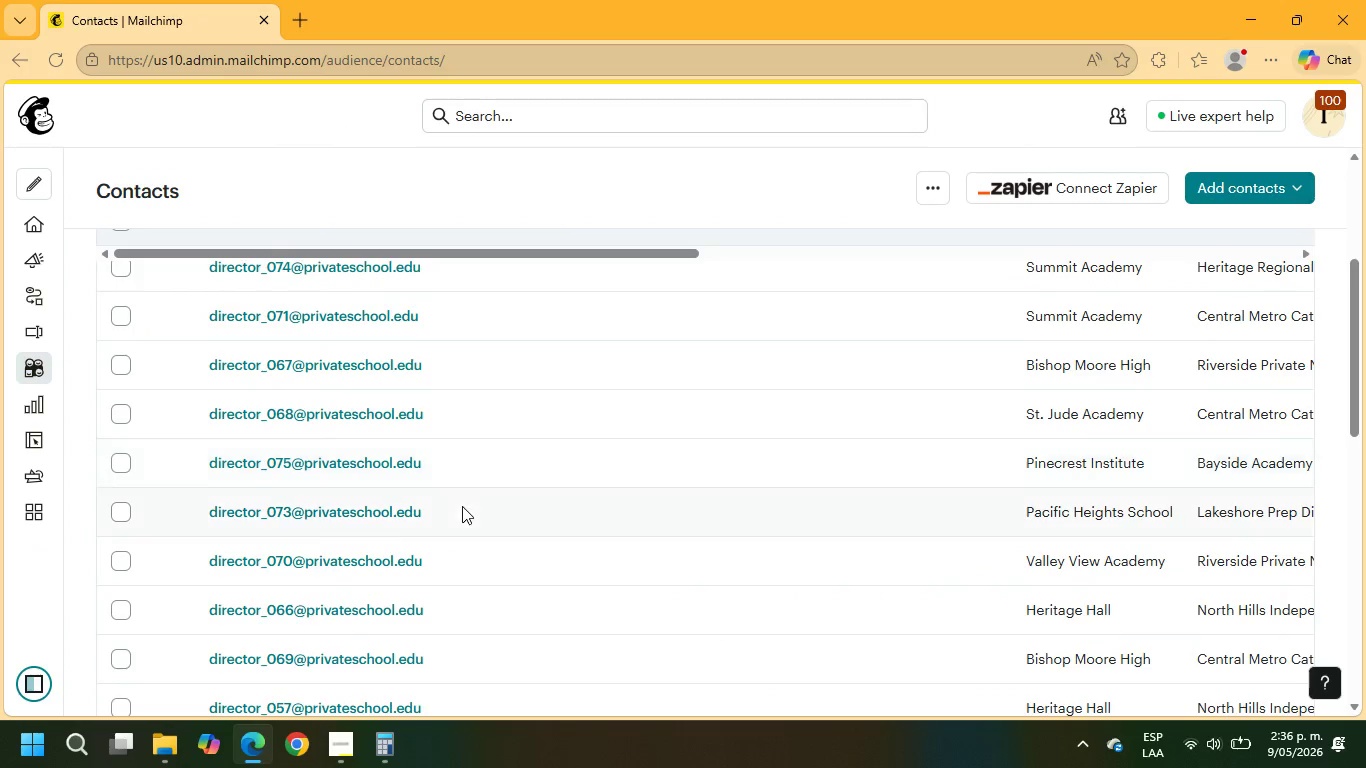 
scroll: coordinate [462, 506], scroll_direction: up, amount: 5.0
 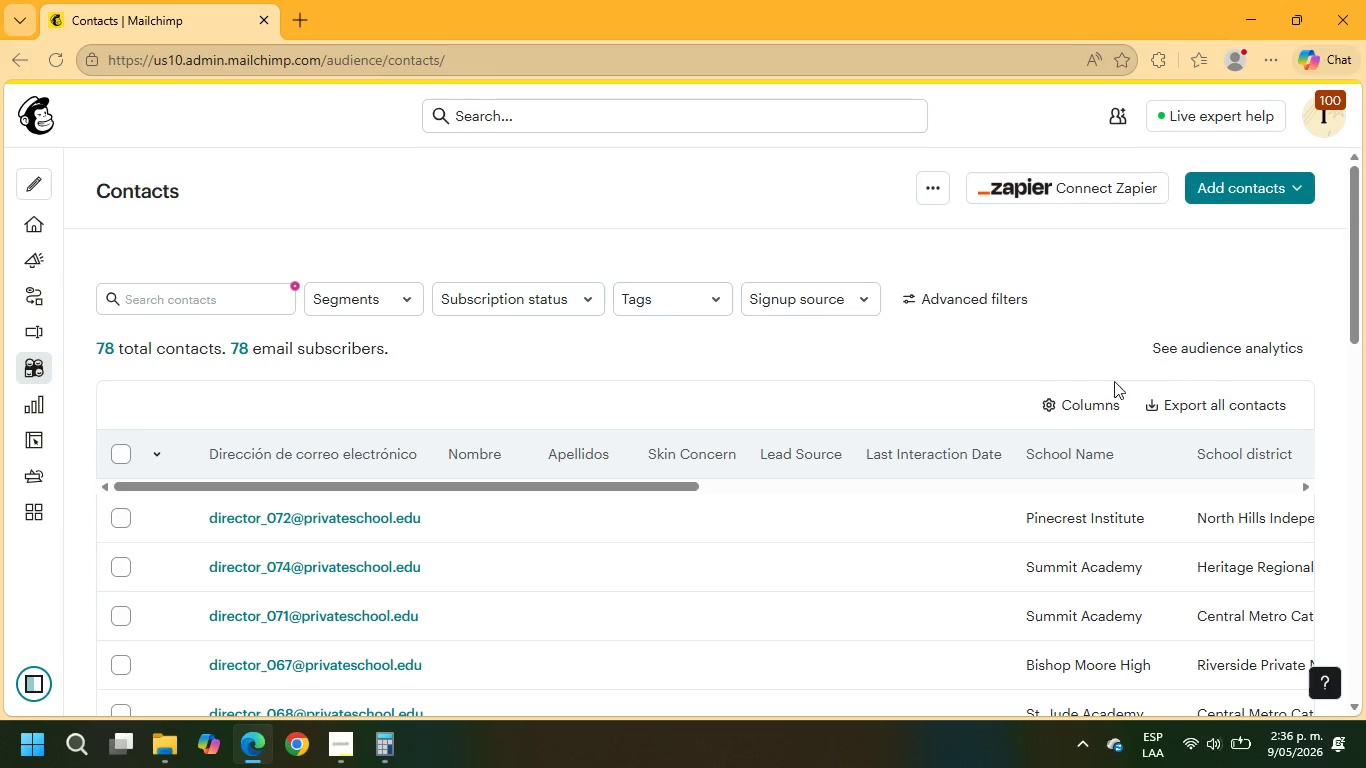 
left_click([1072, 408])
 